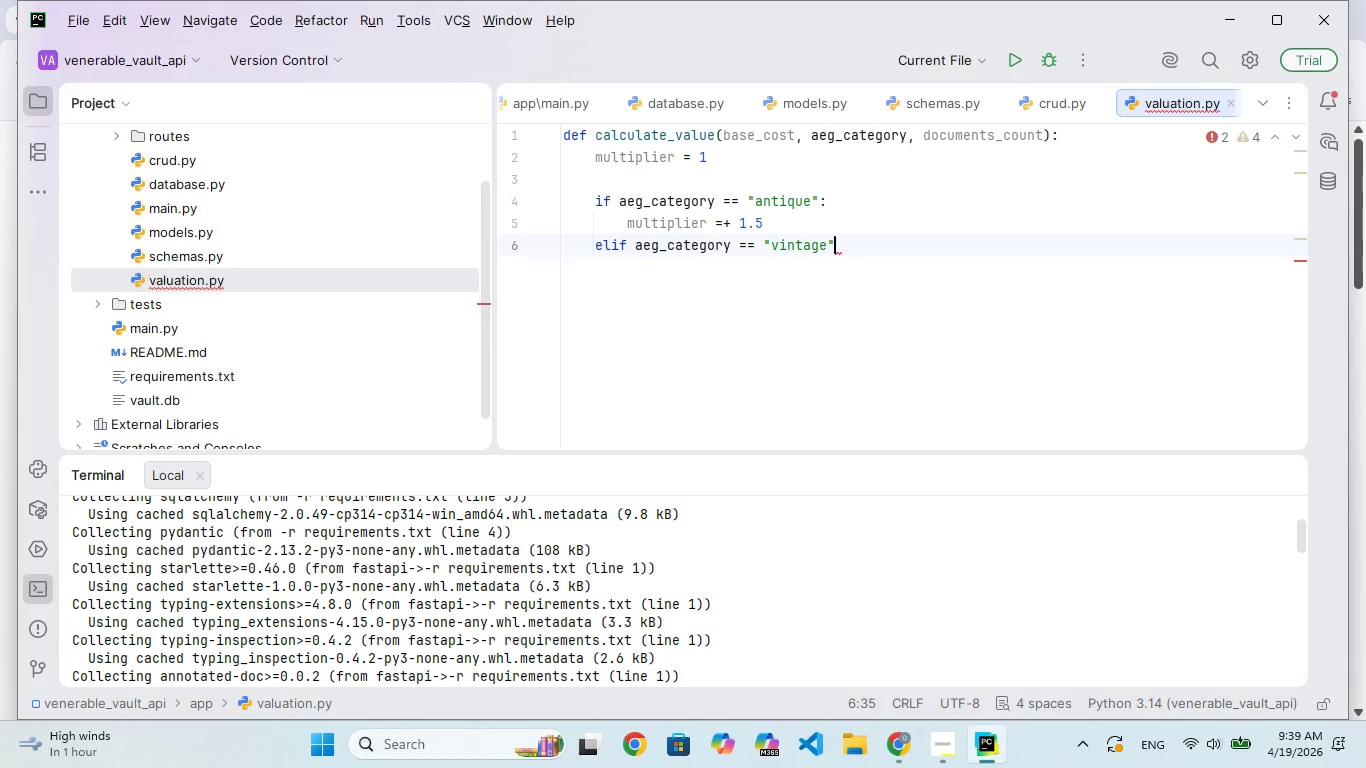 
key(Shift+Semicolon)
 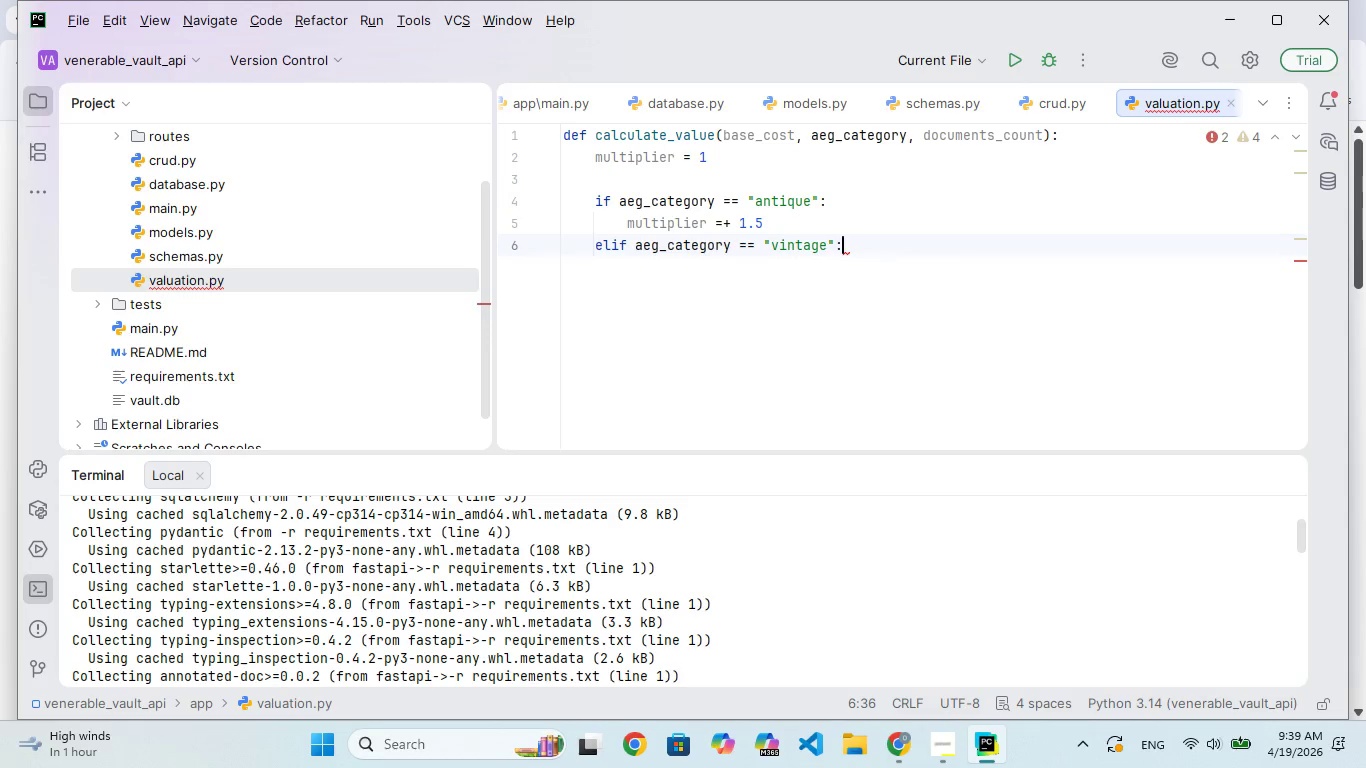 
key(Enter)
 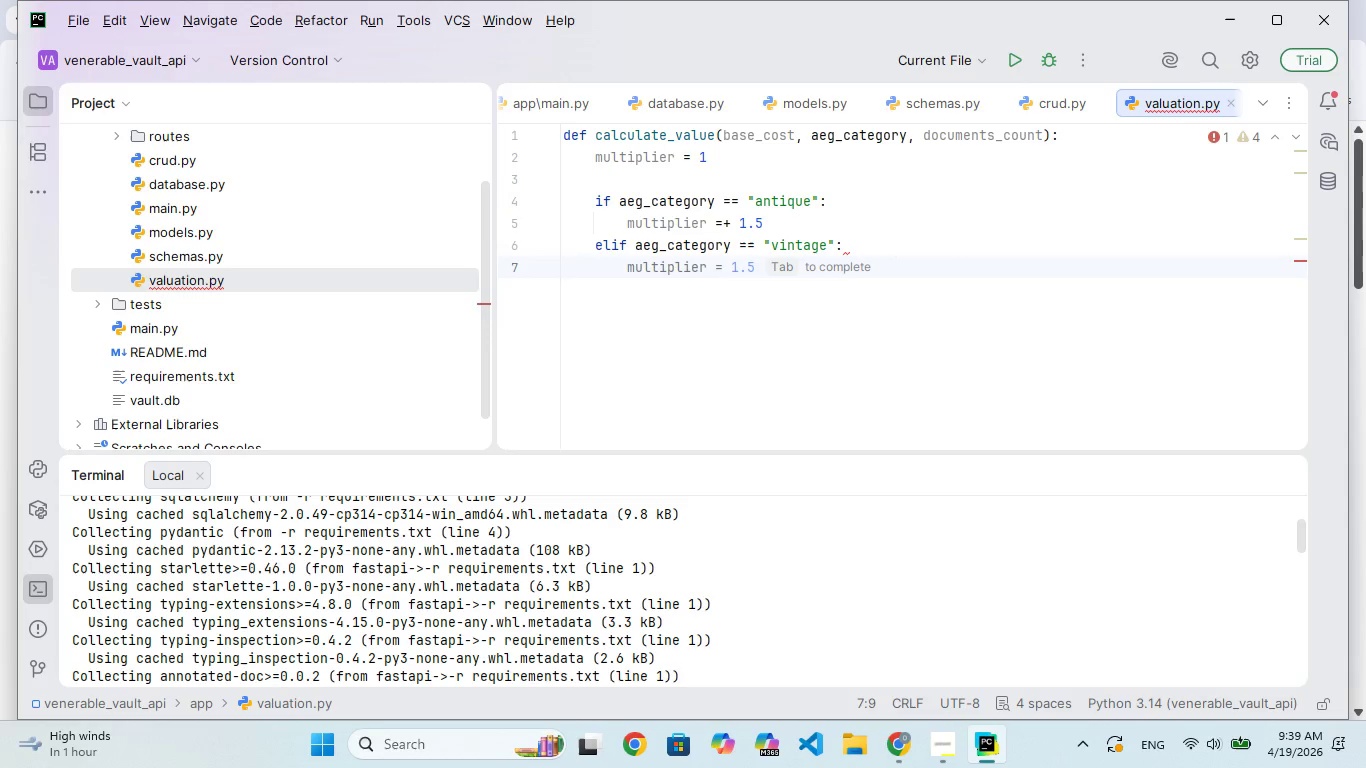 
type(mu)
 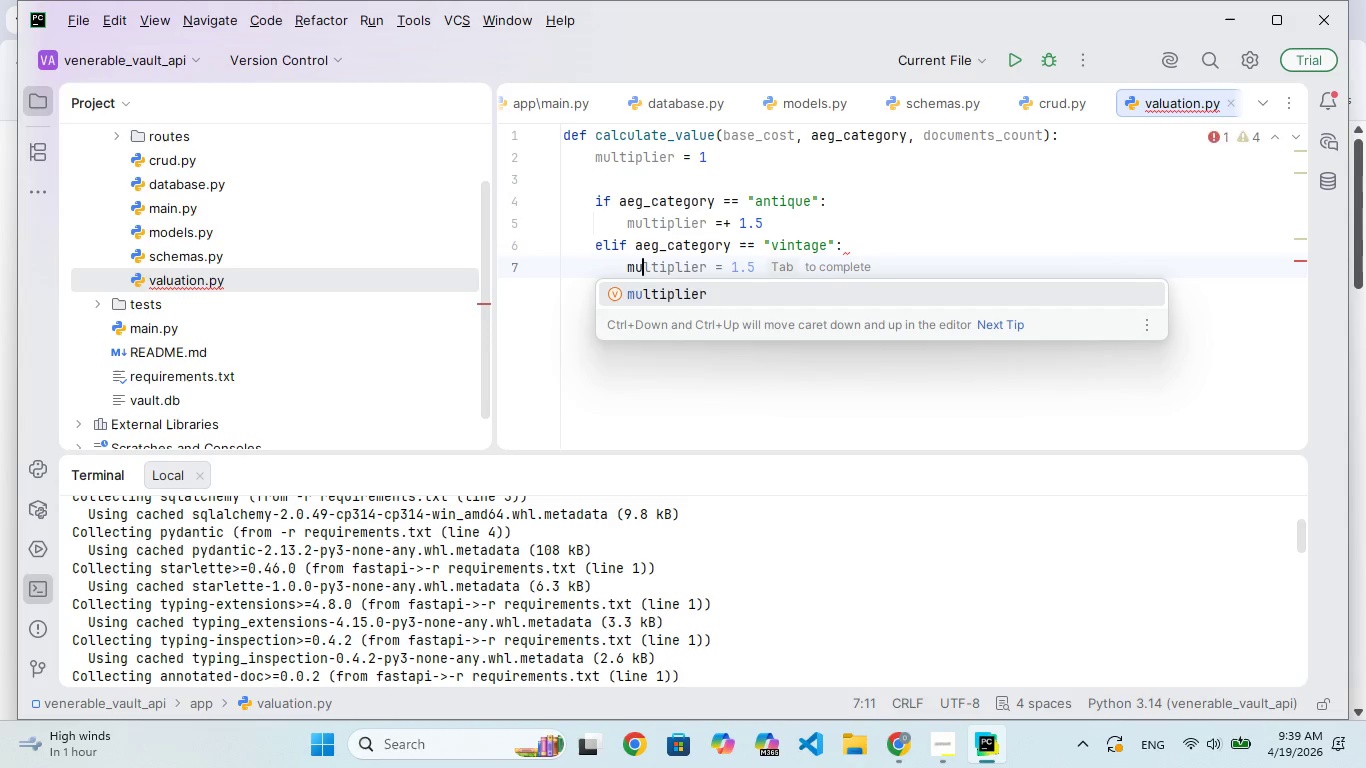 
key(Enter)
 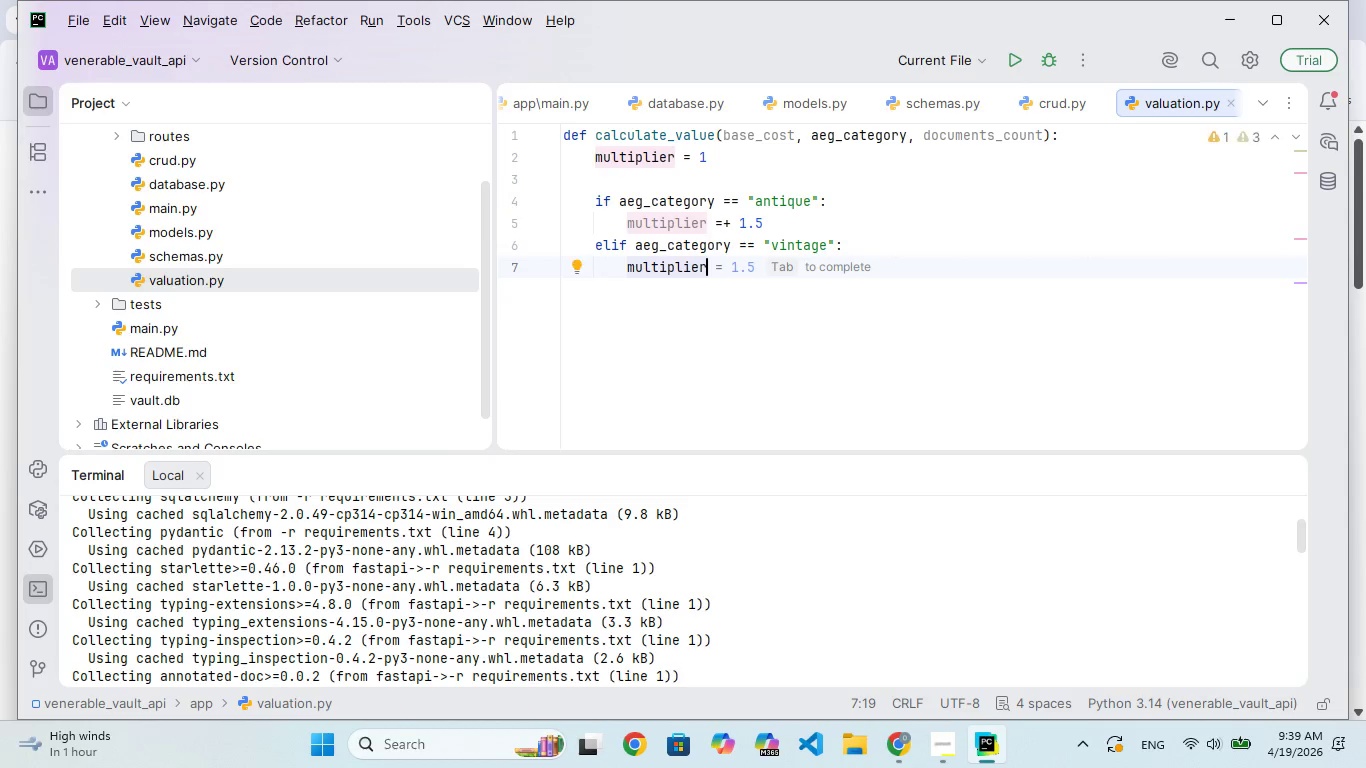 
key(Space)
 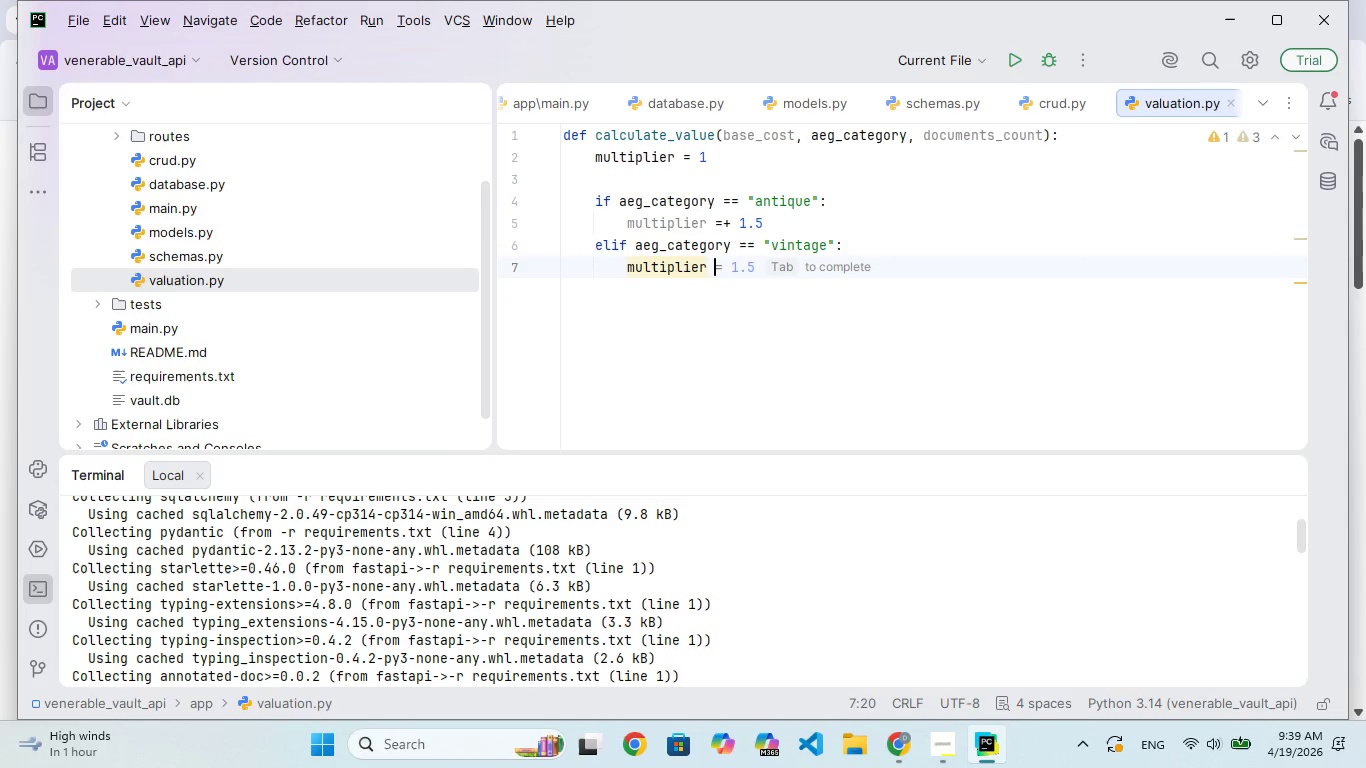 
key(Equal)
 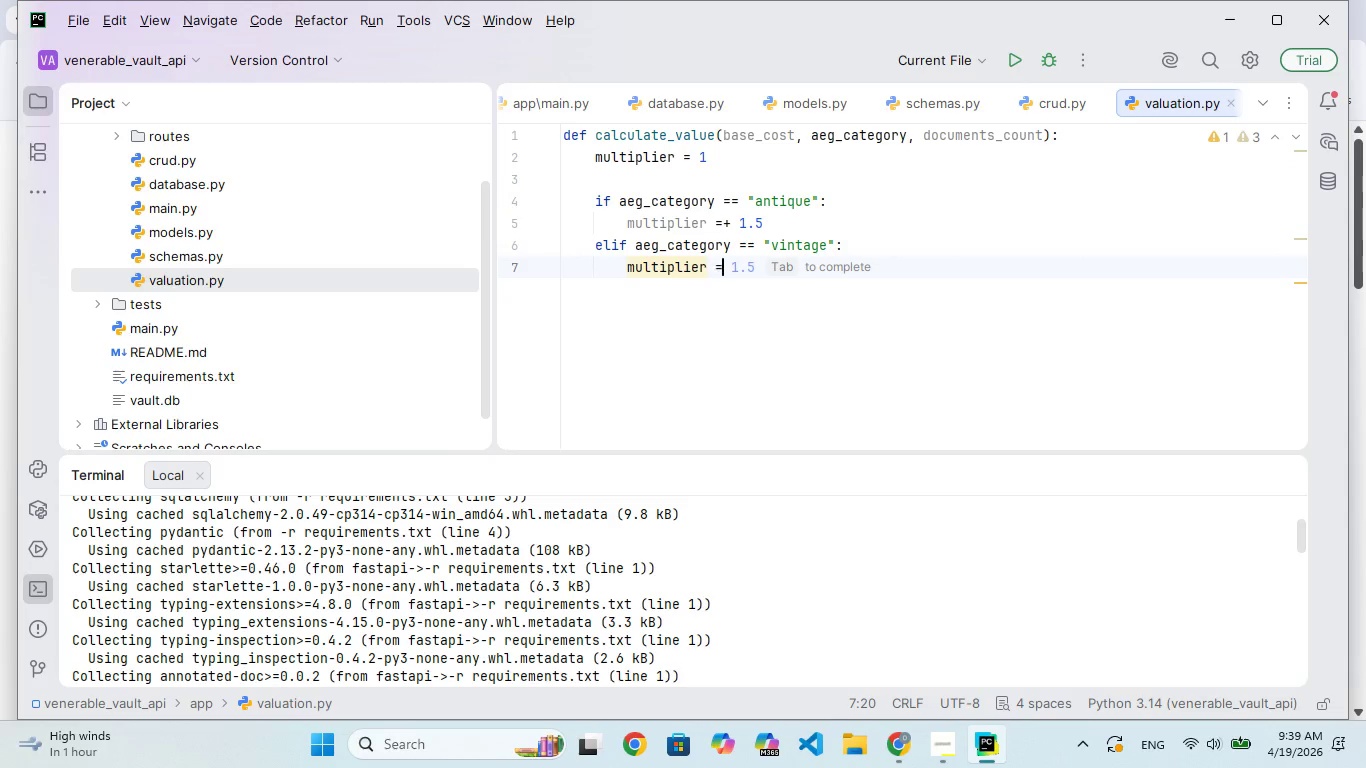 
key(Space)
 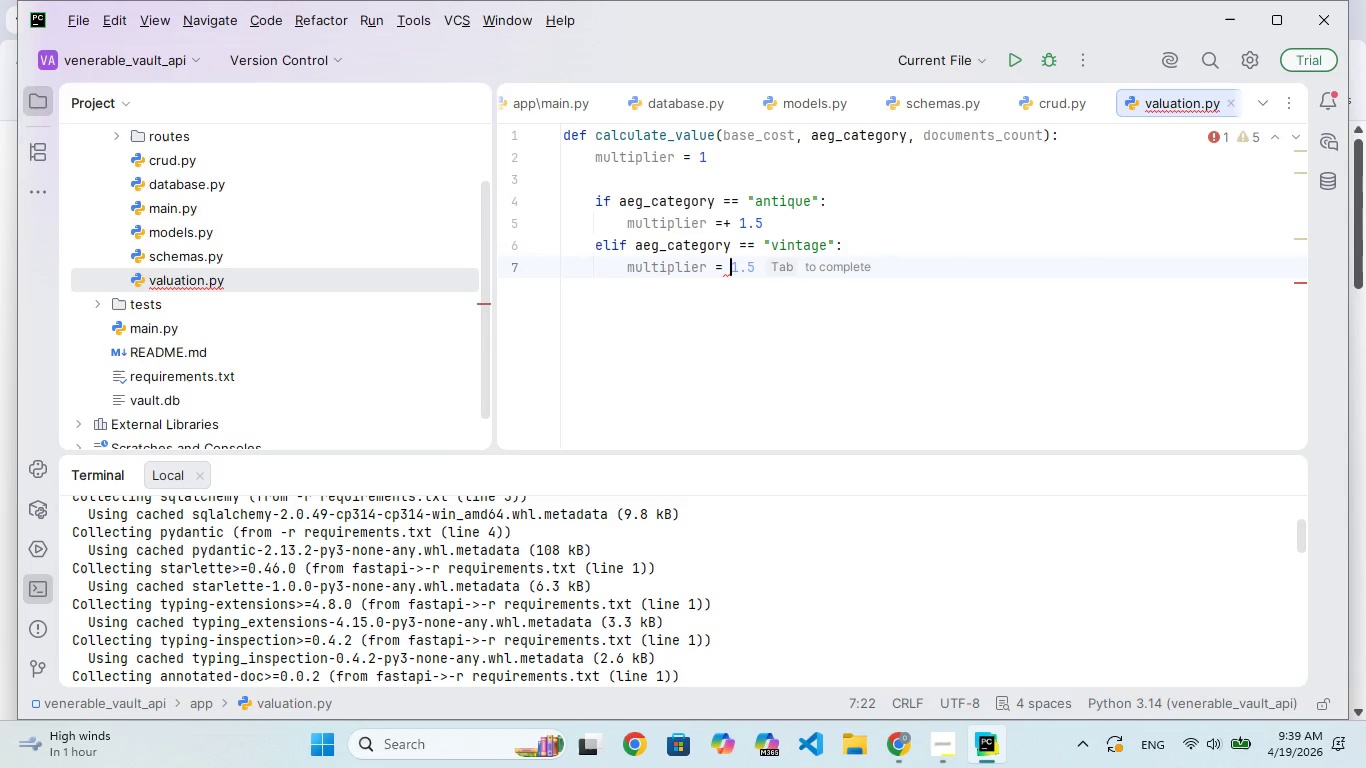 
key(1)
 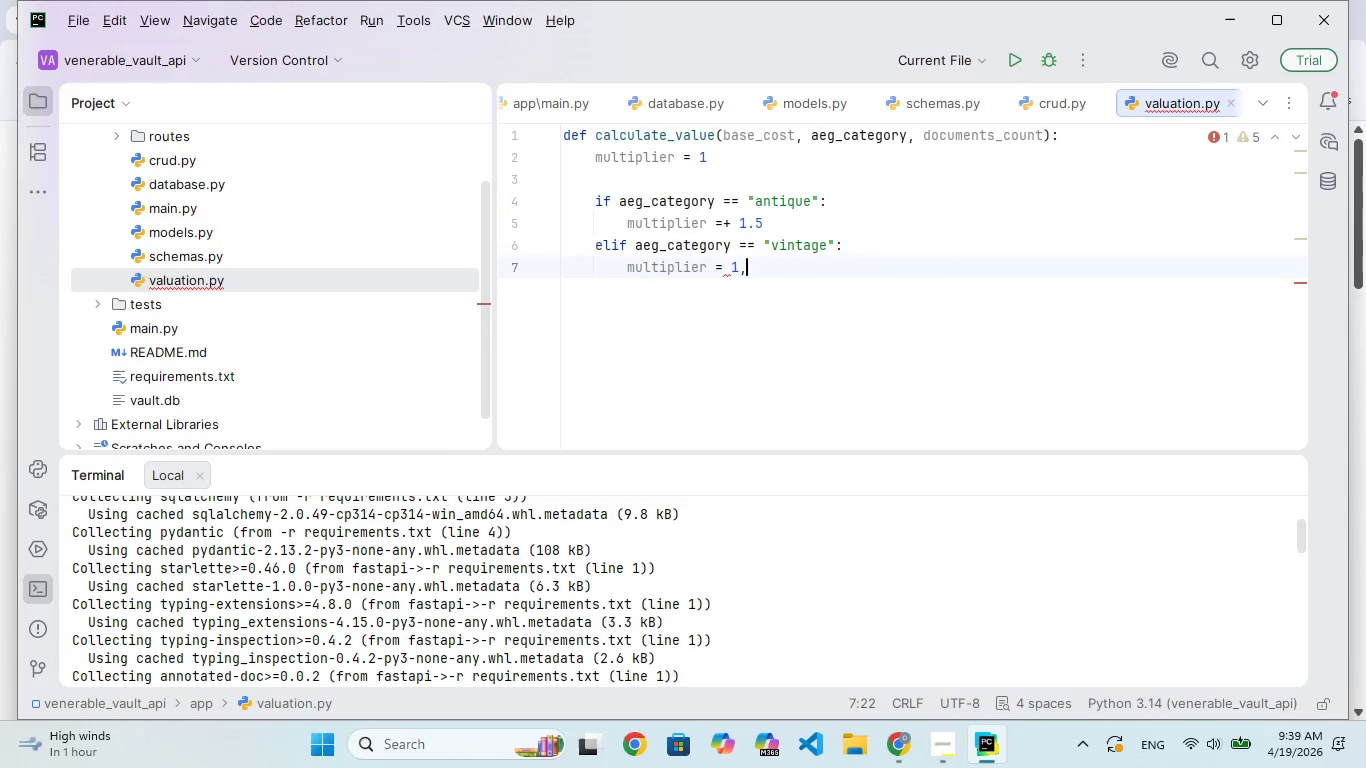 
key(Comma)
 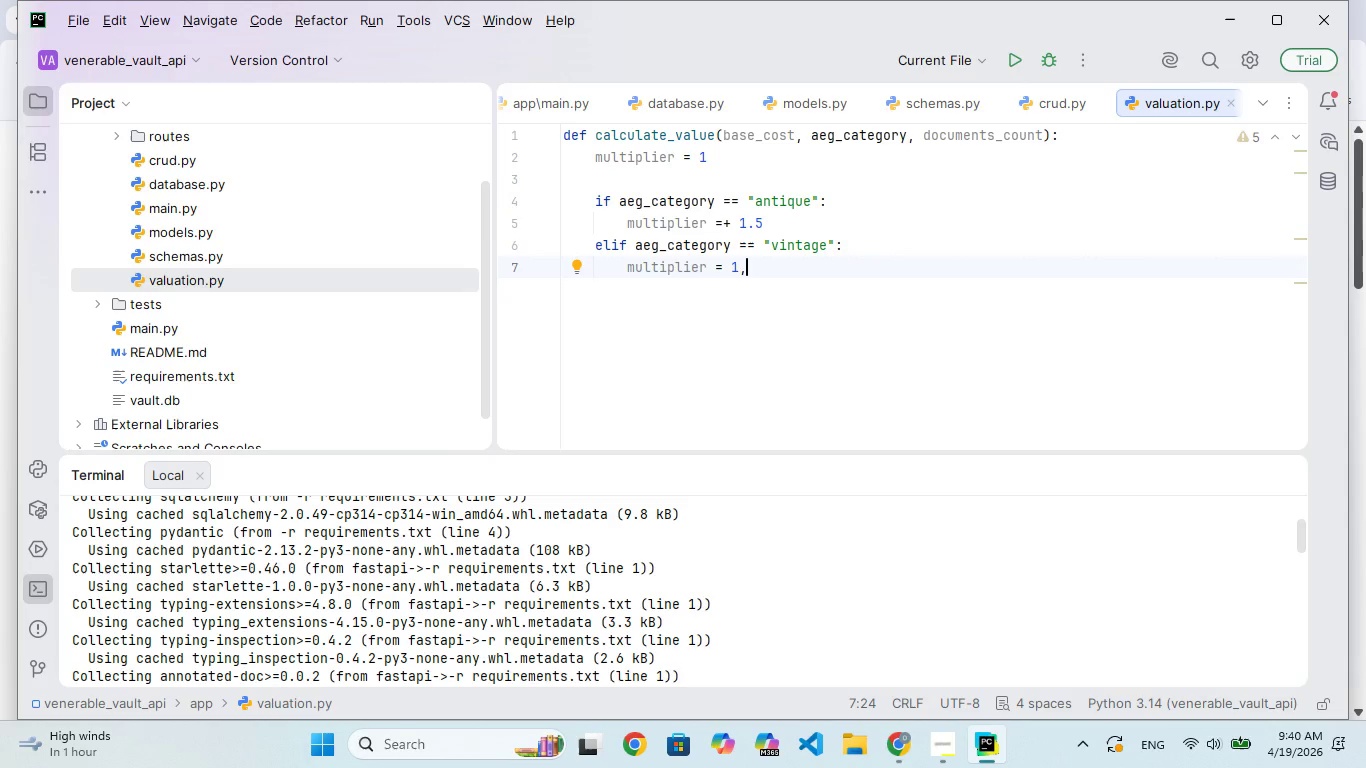 
key(Backspace)
 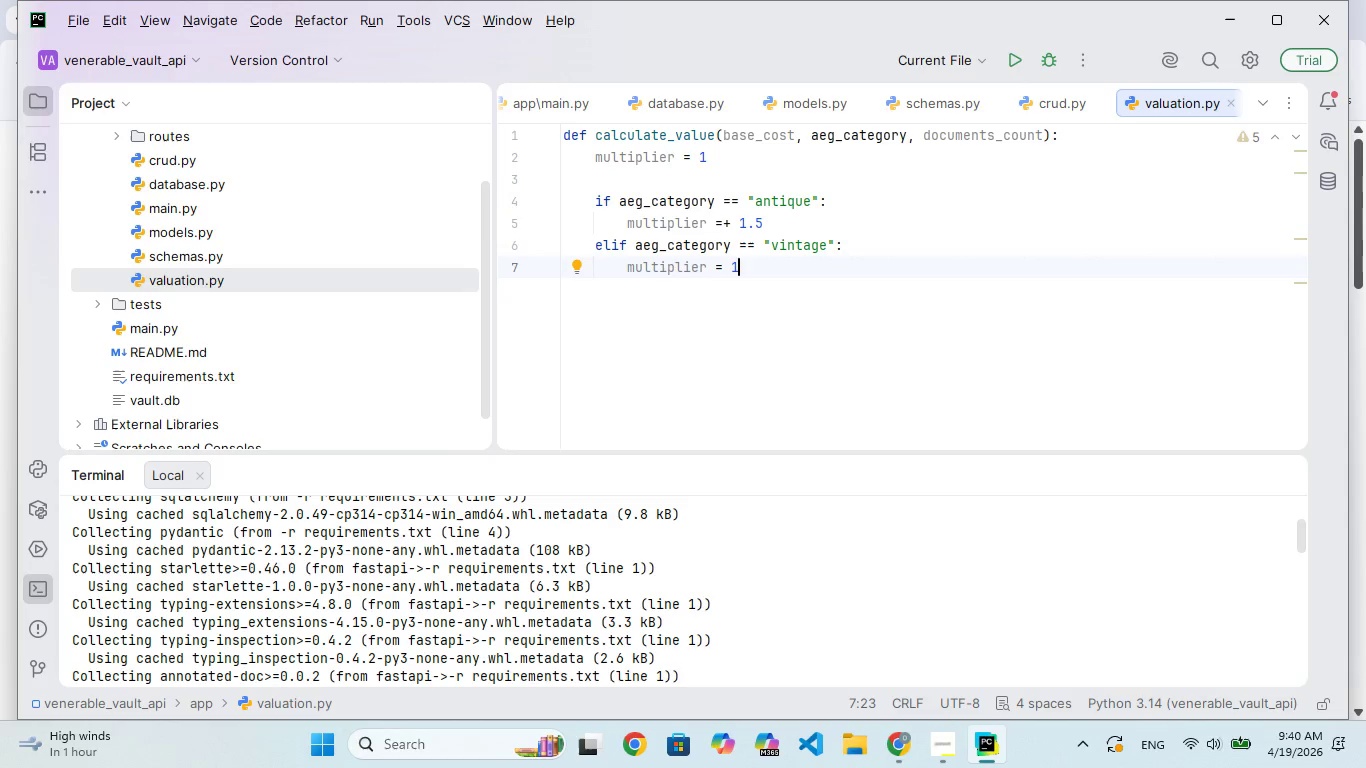 
hold_key(key=Period, duration=0.31)
 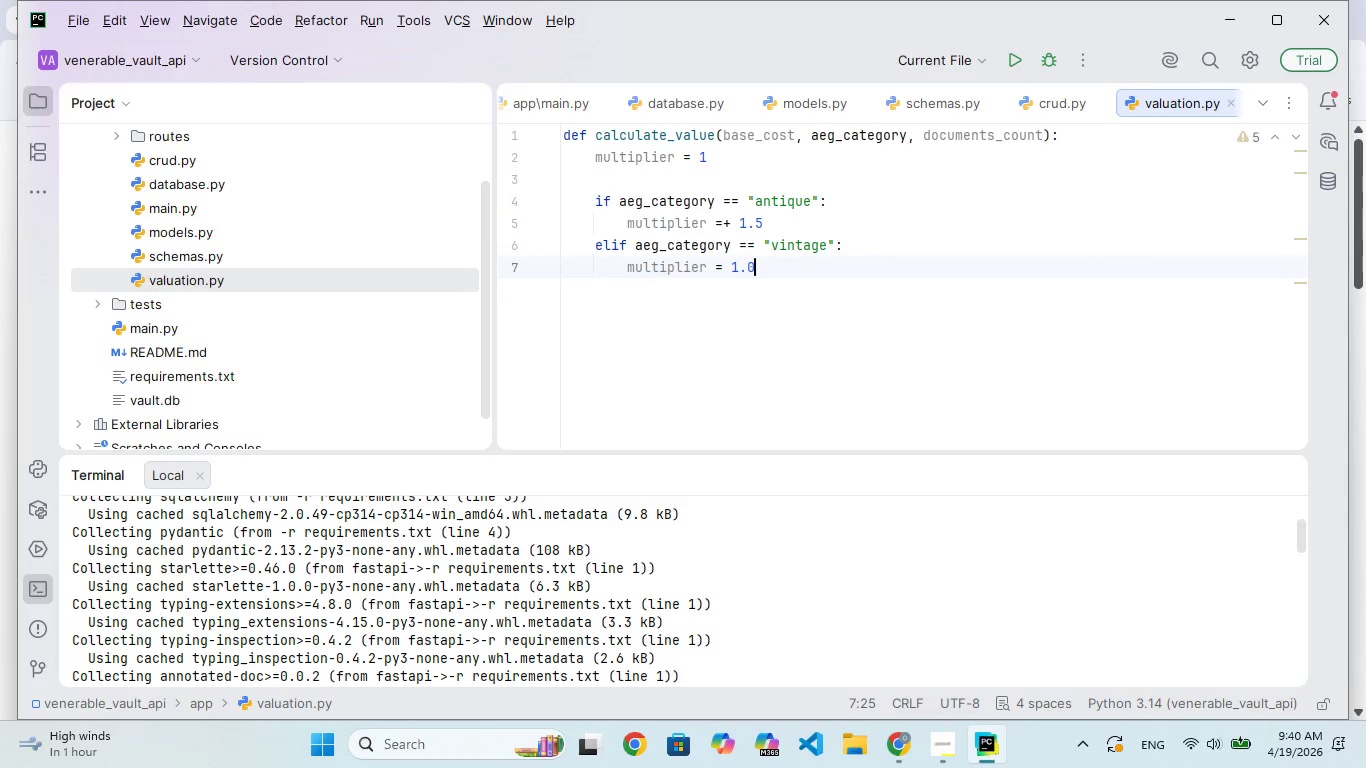 
key(0)
 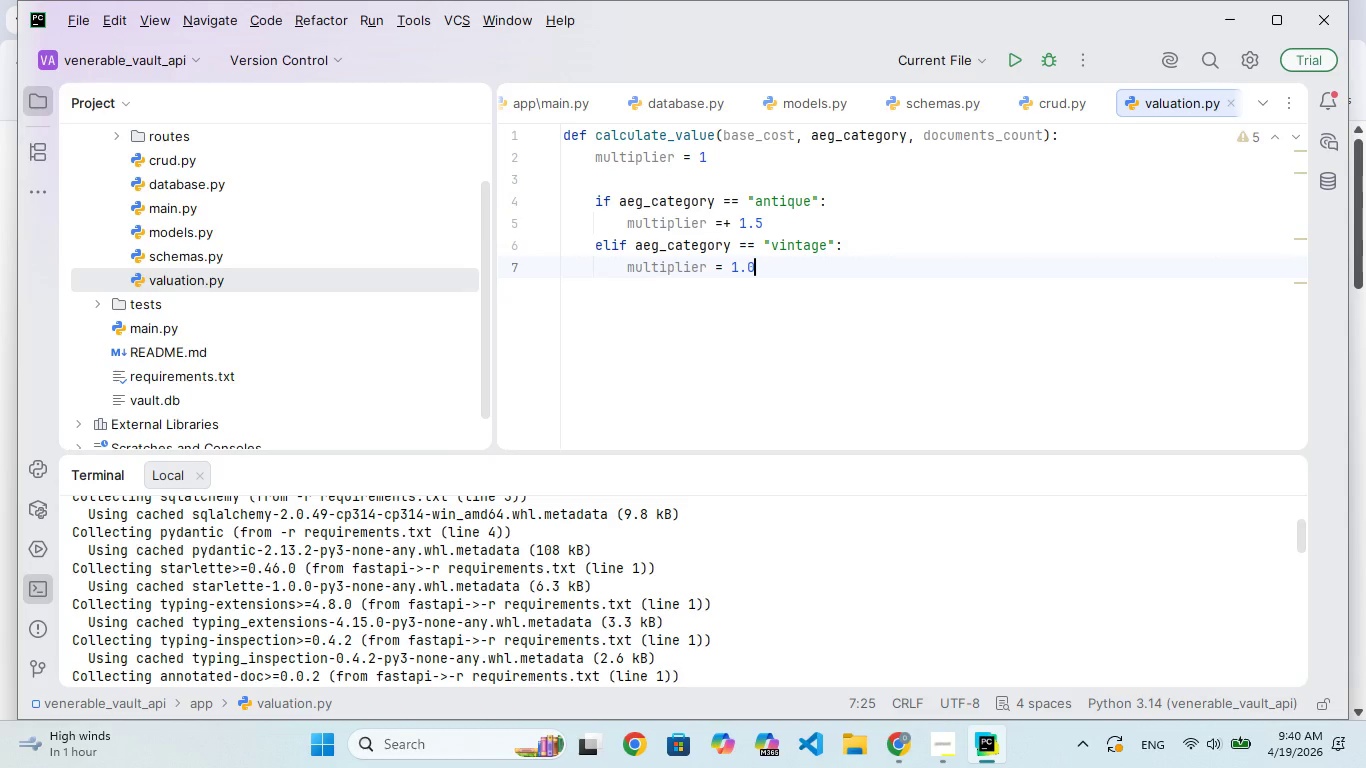 
key(Enter)
 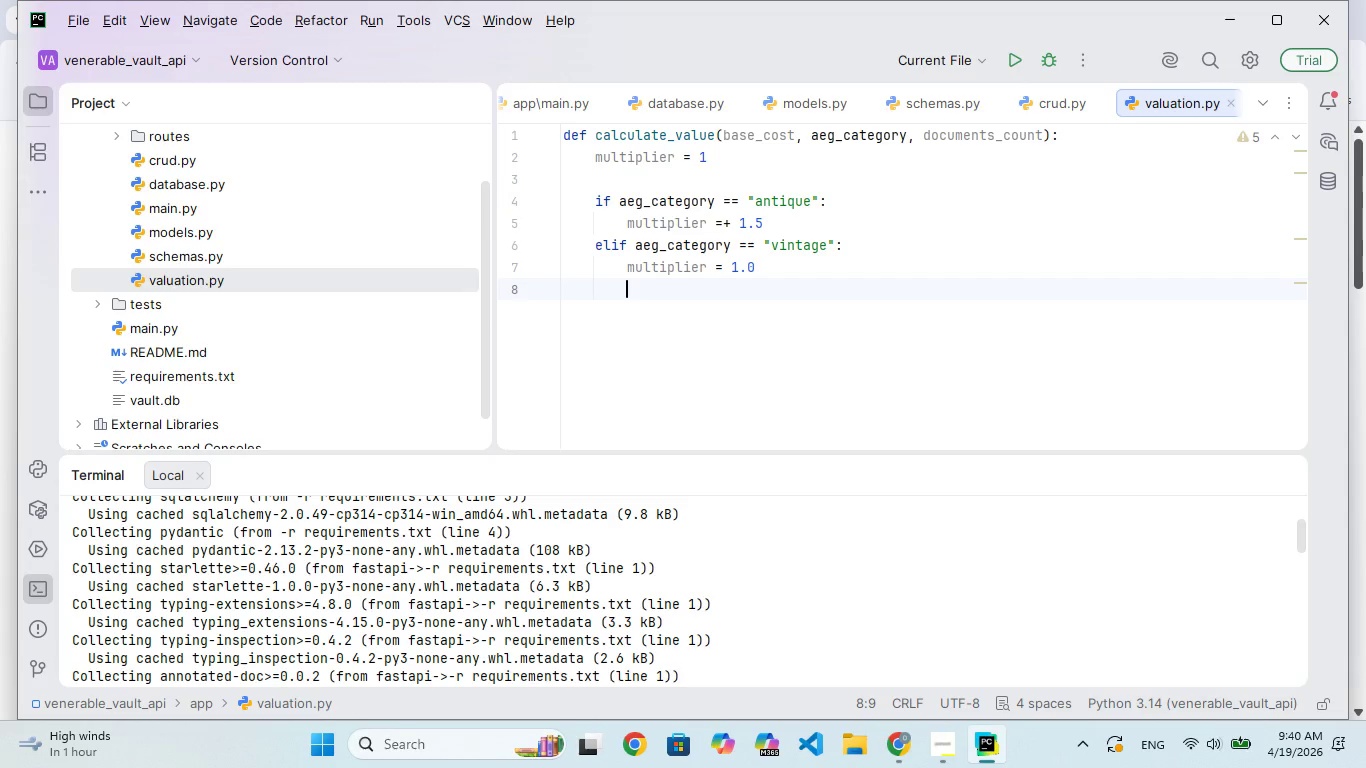 
key(Backspace)
type(ele:)
 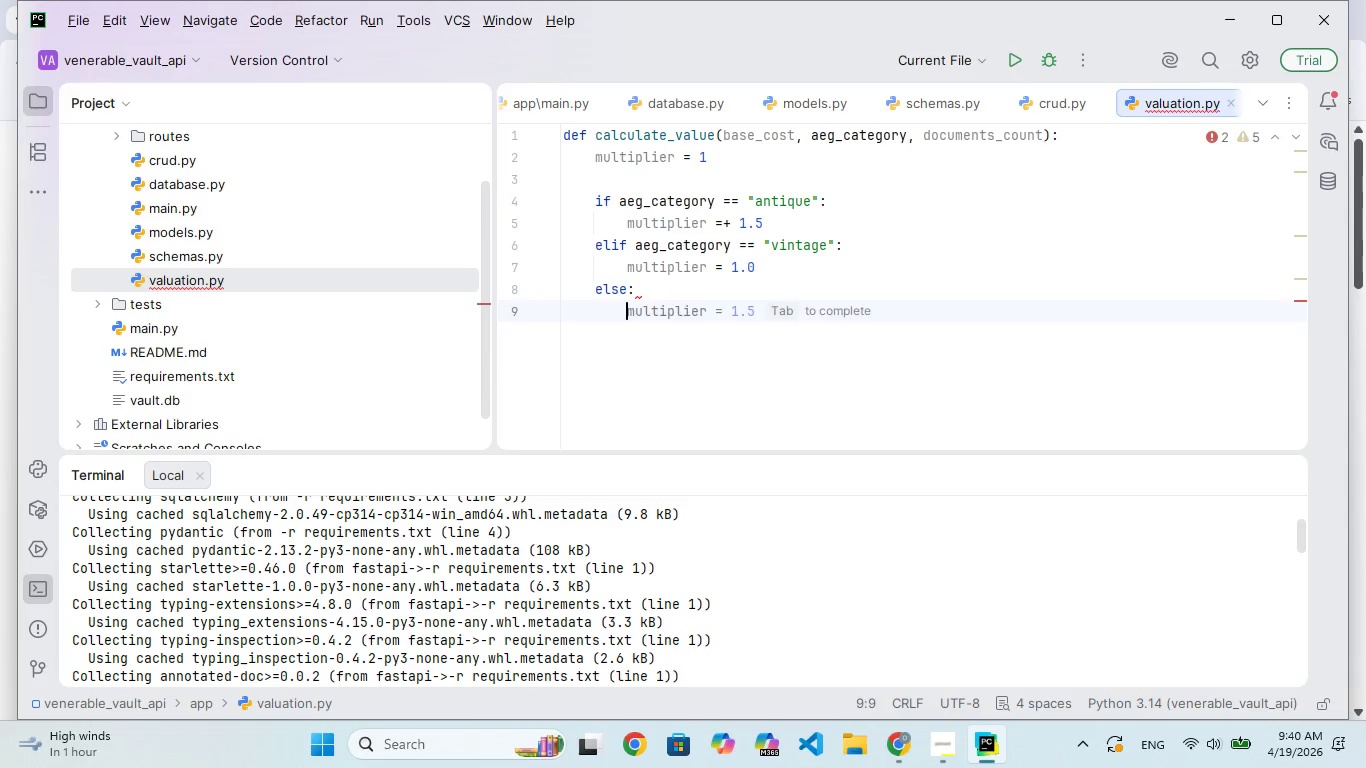 
hold_key(key=S, duration=0.41)
 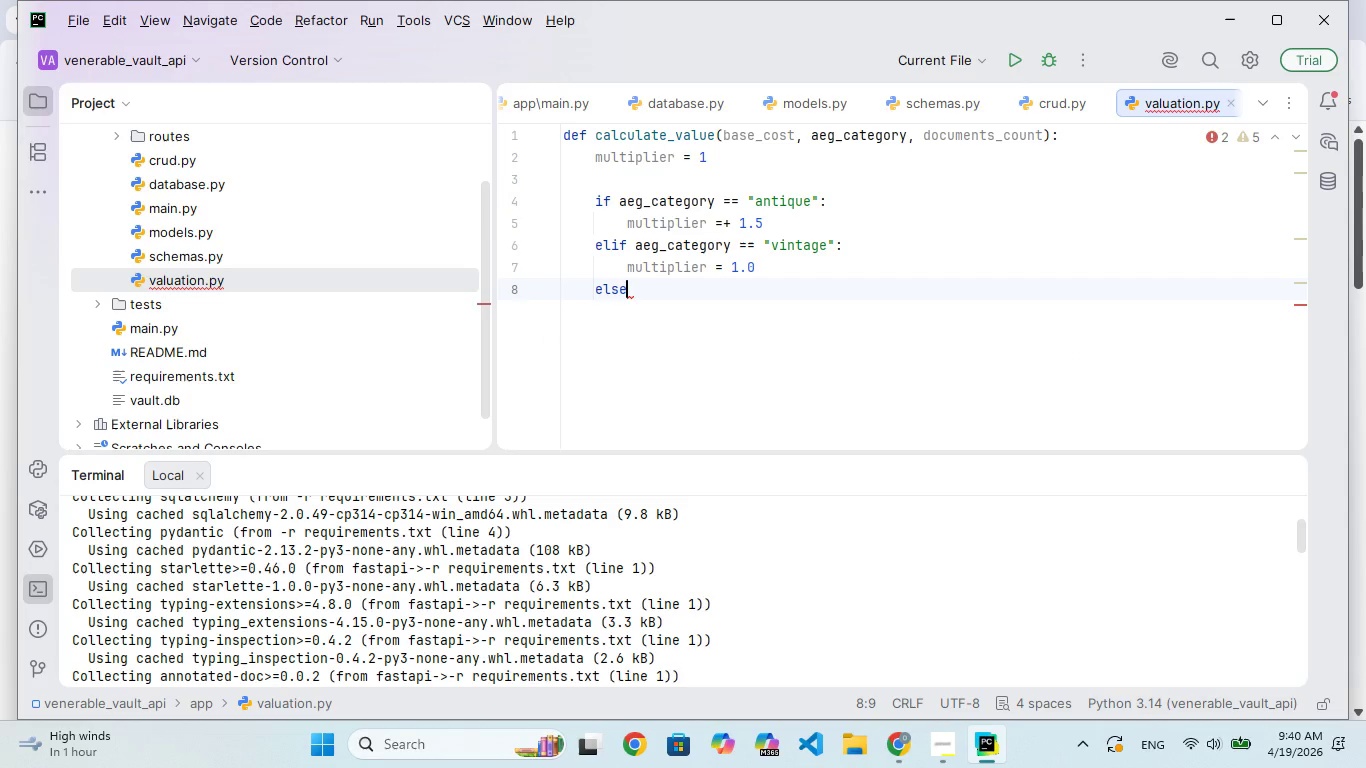 
key(Enter)
 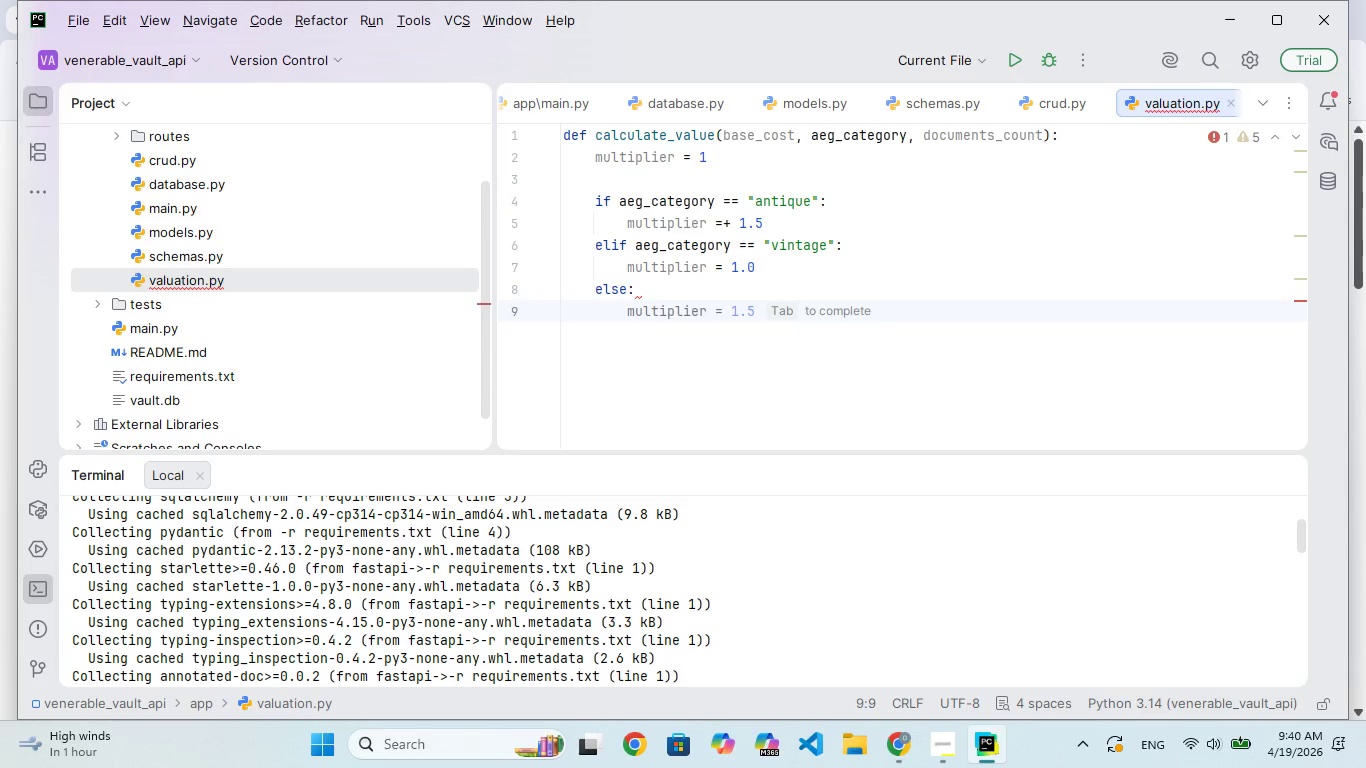 
type(multi)
 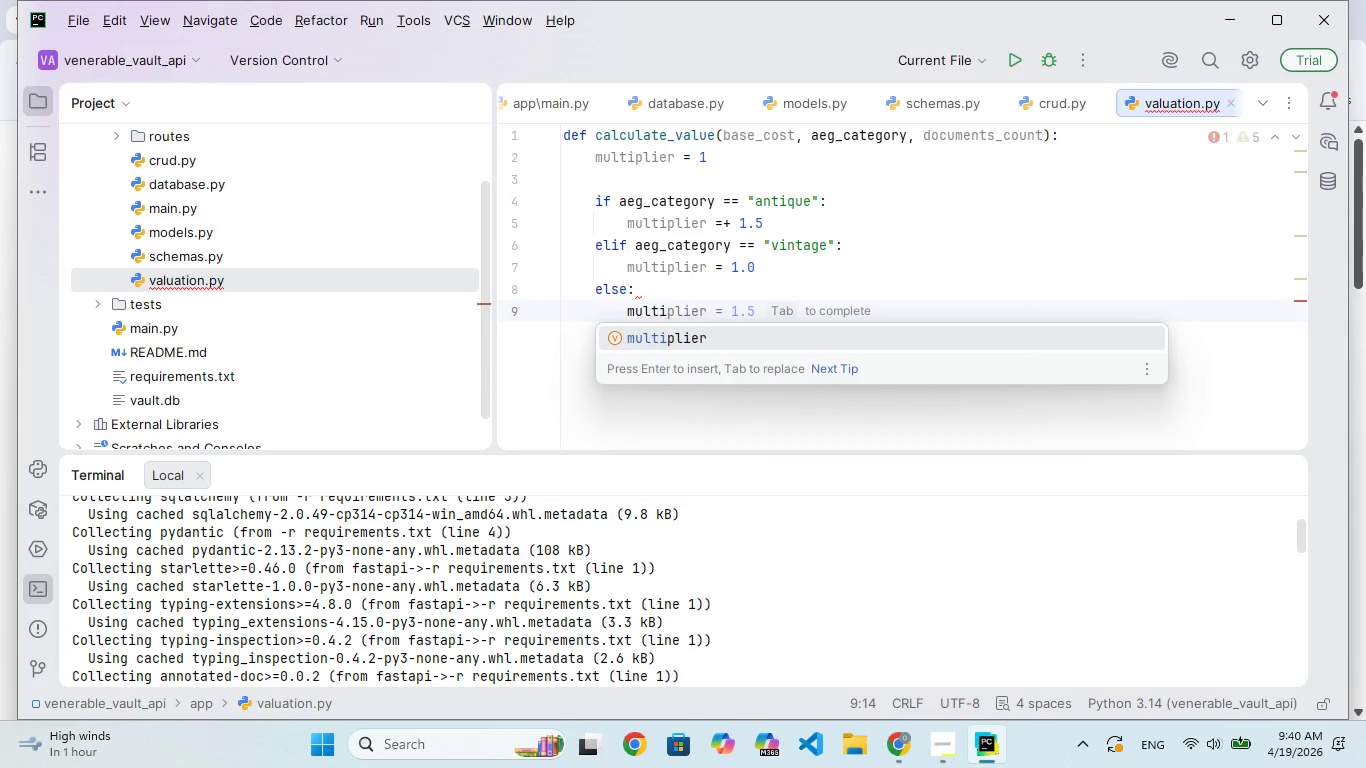 
key(Enter)
 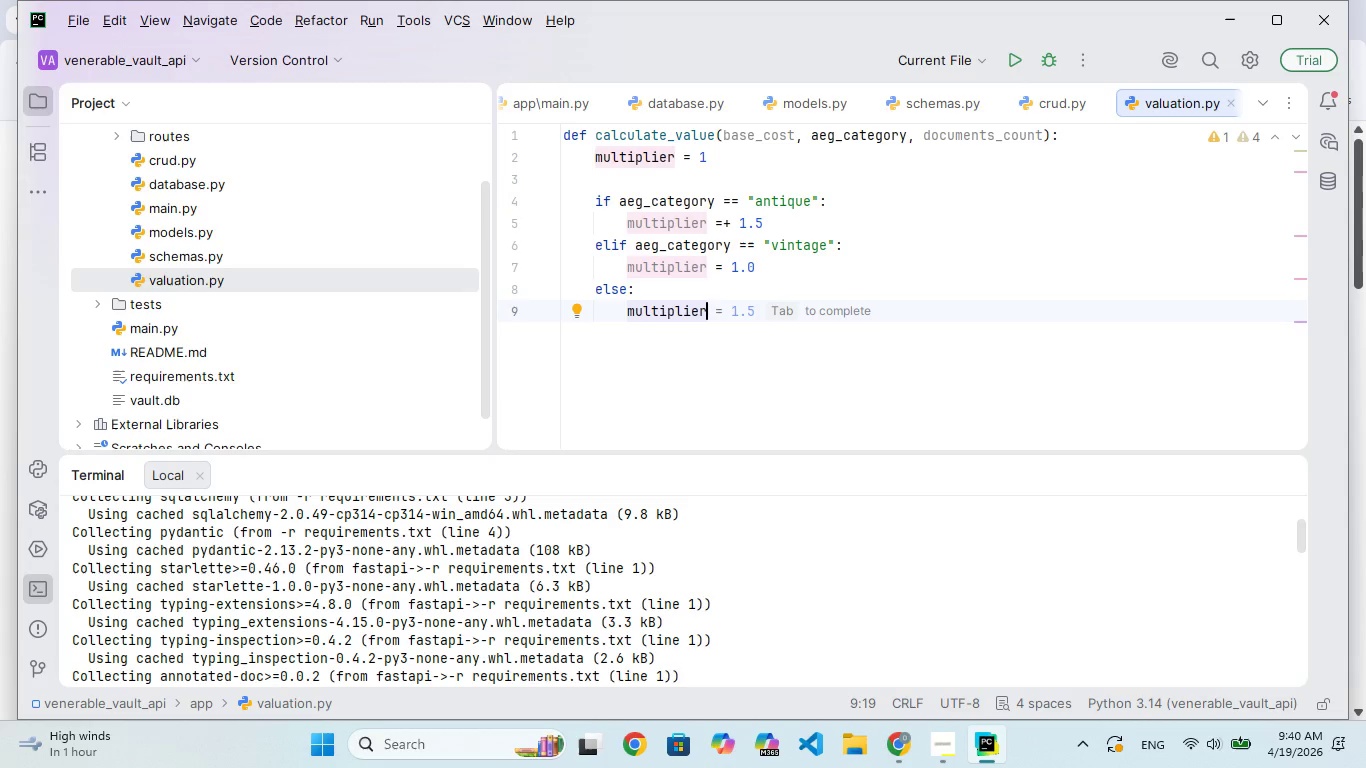 
key(Space)
 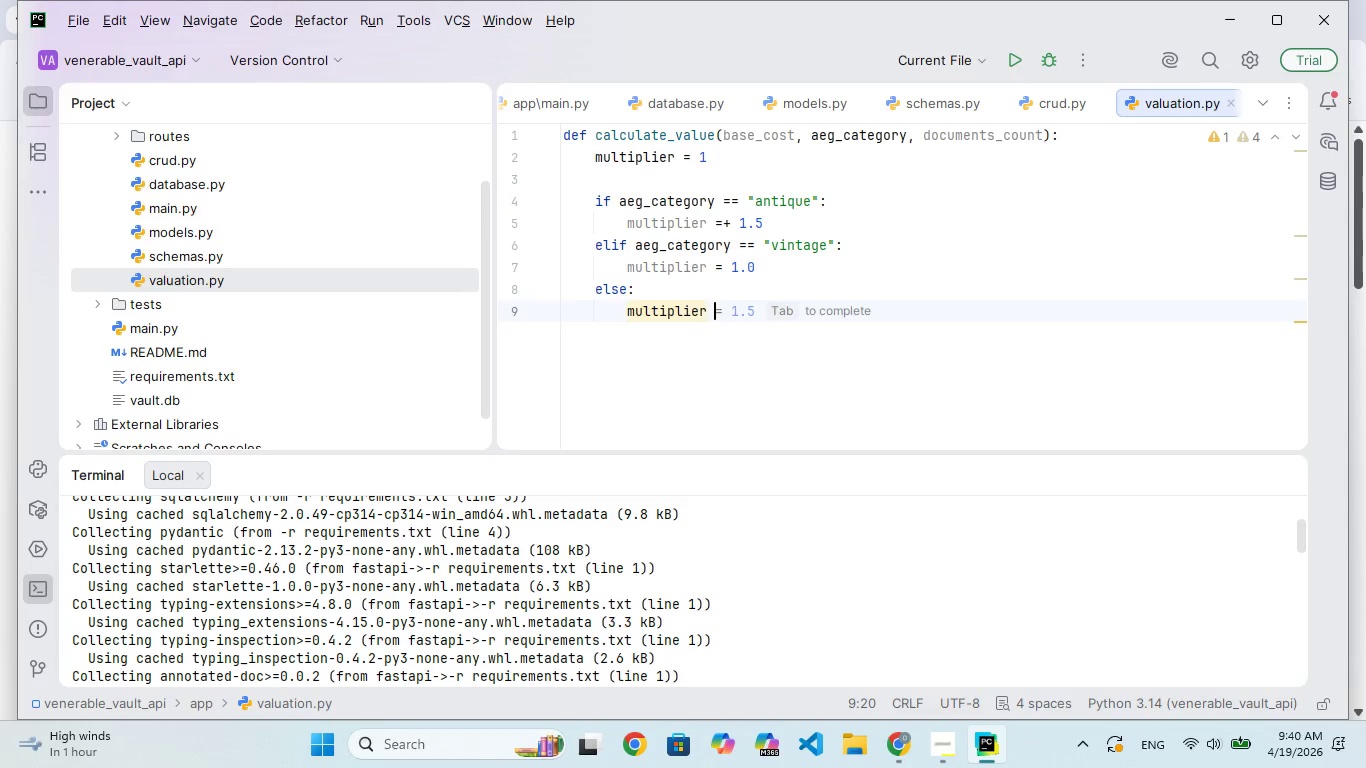 
key(Enter)
 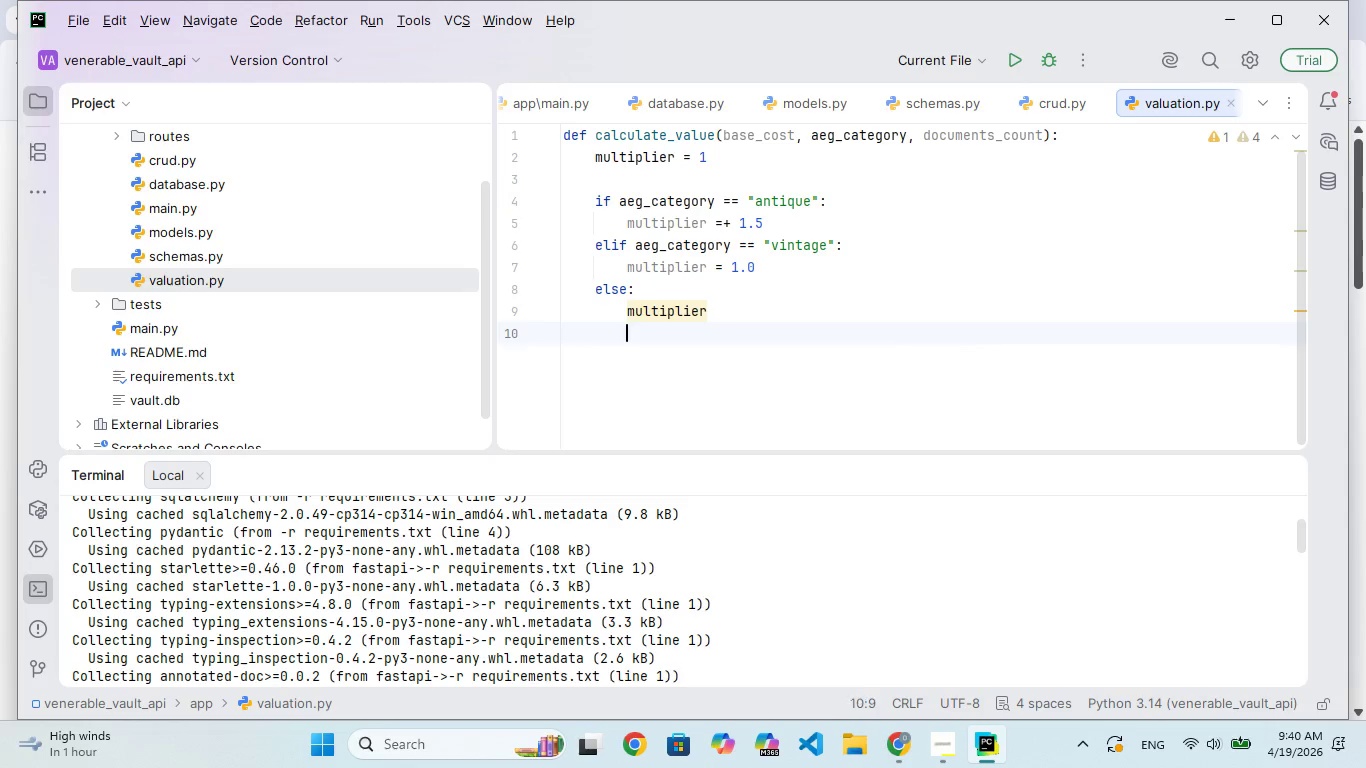 
key(Equal)
 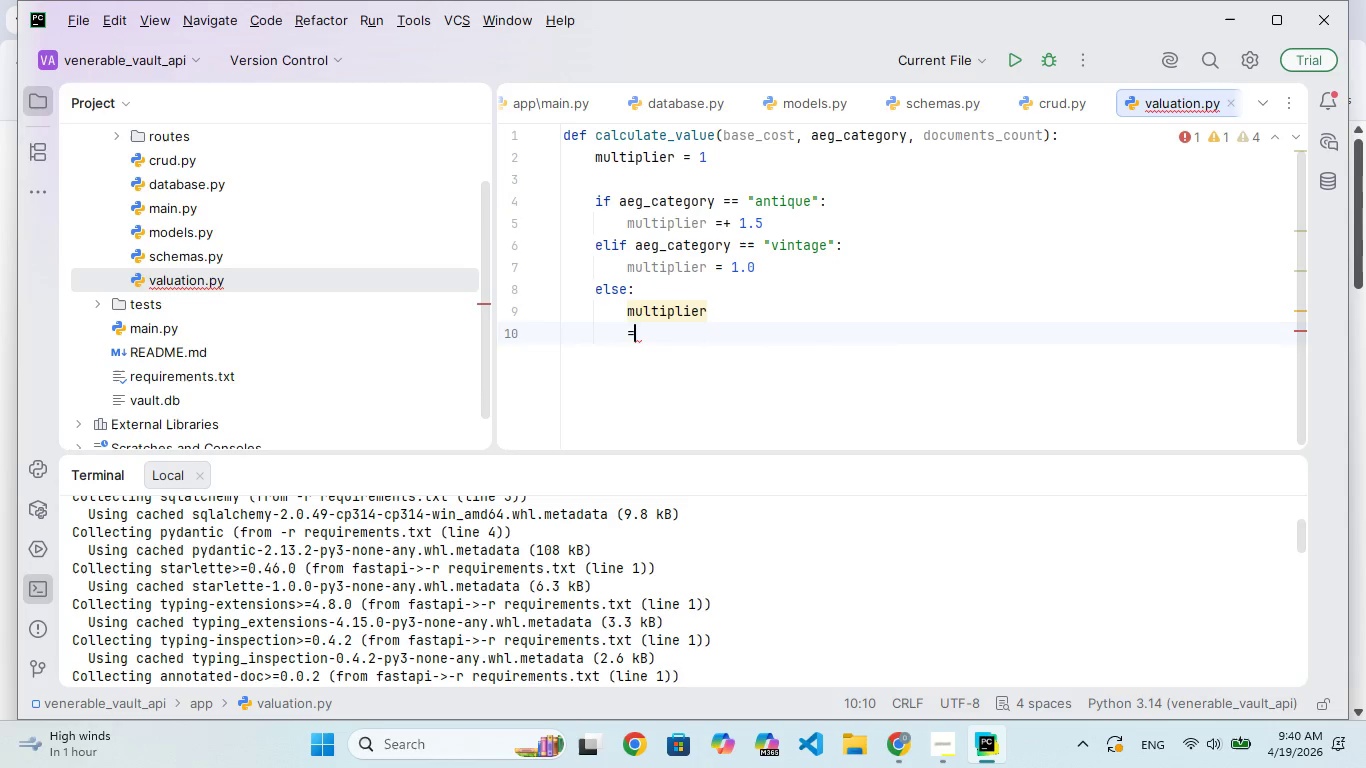 
key(Backspace)
 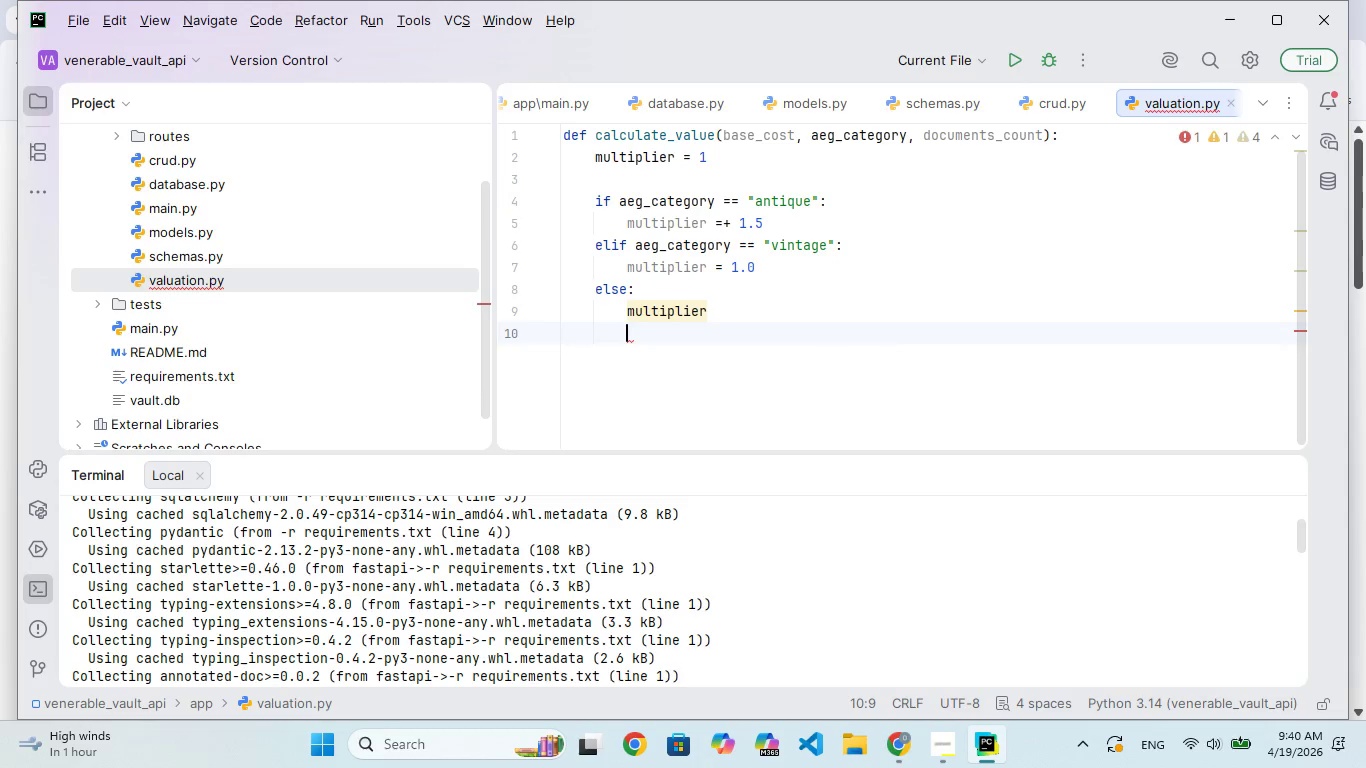 
key(Backspace)
 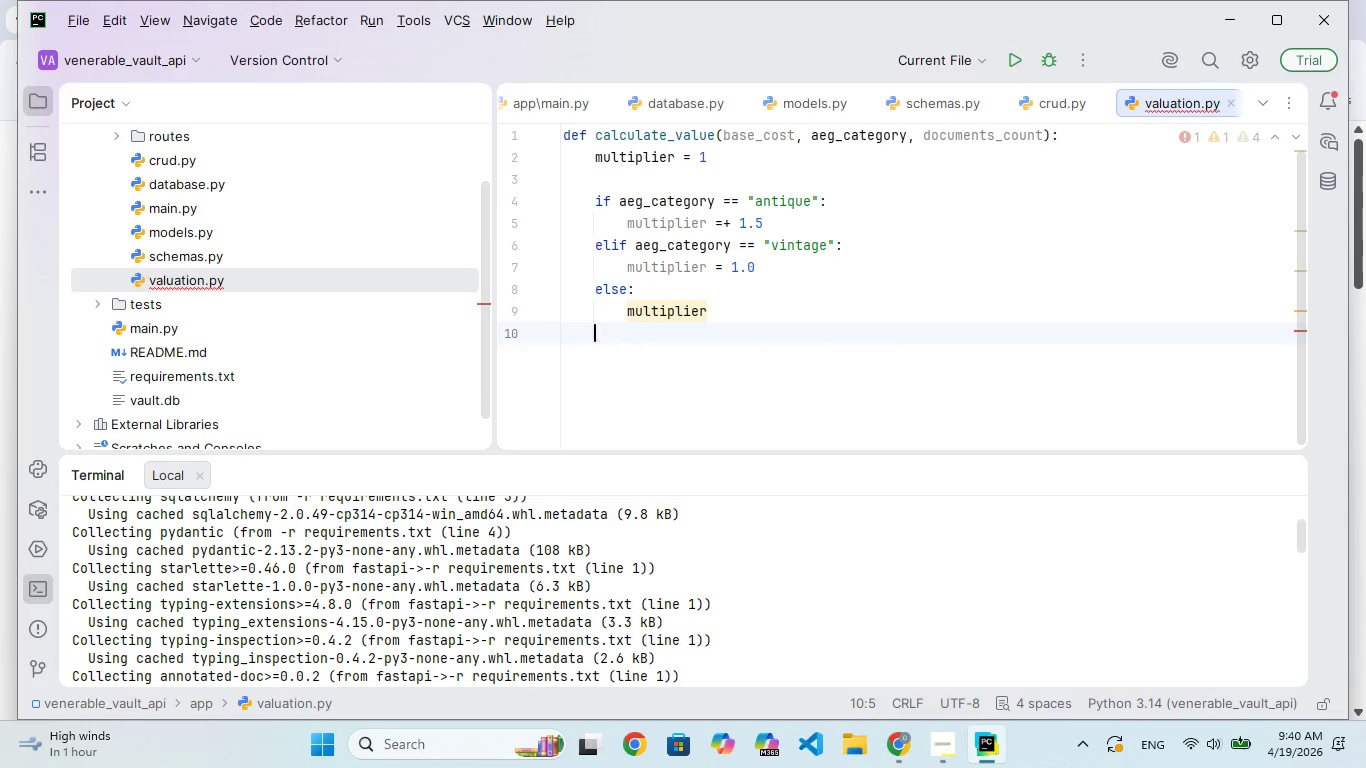 
key(Backspace)
 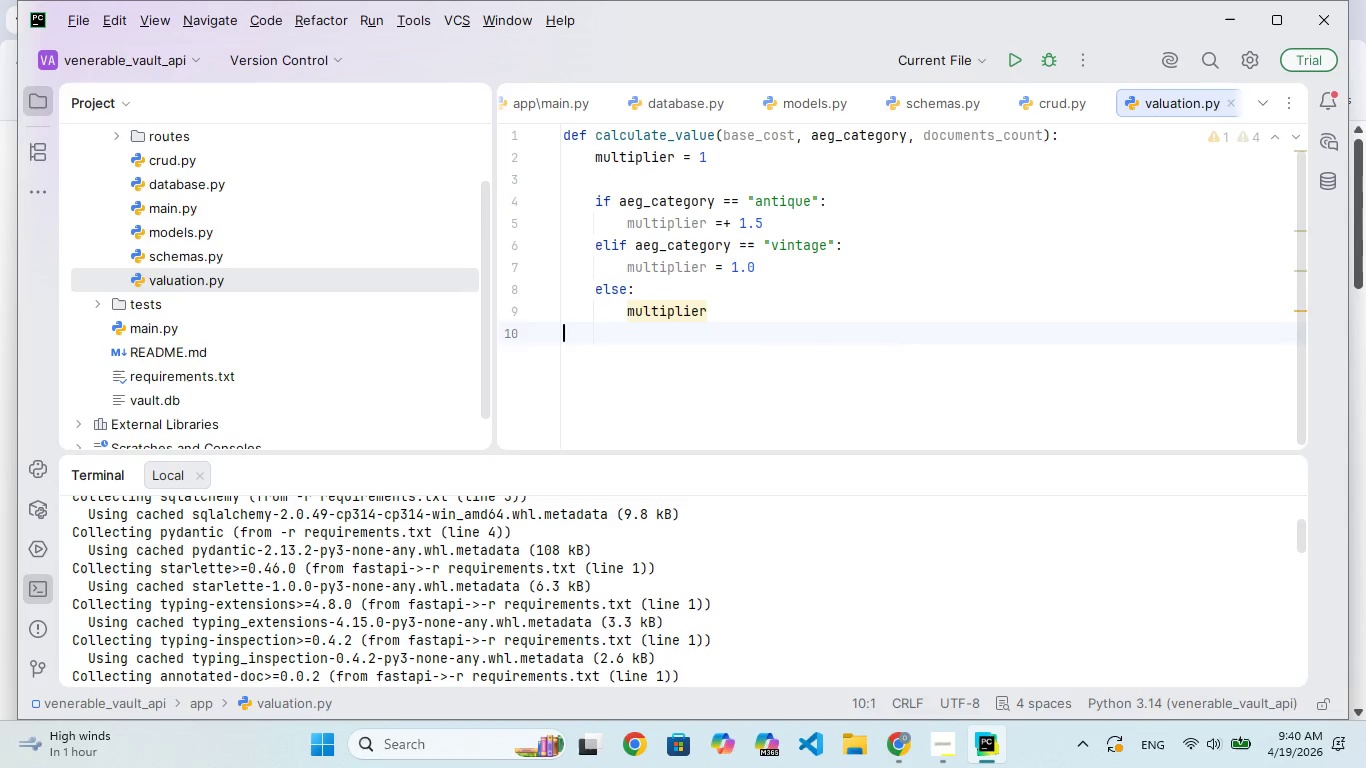 
key(Backspace)
 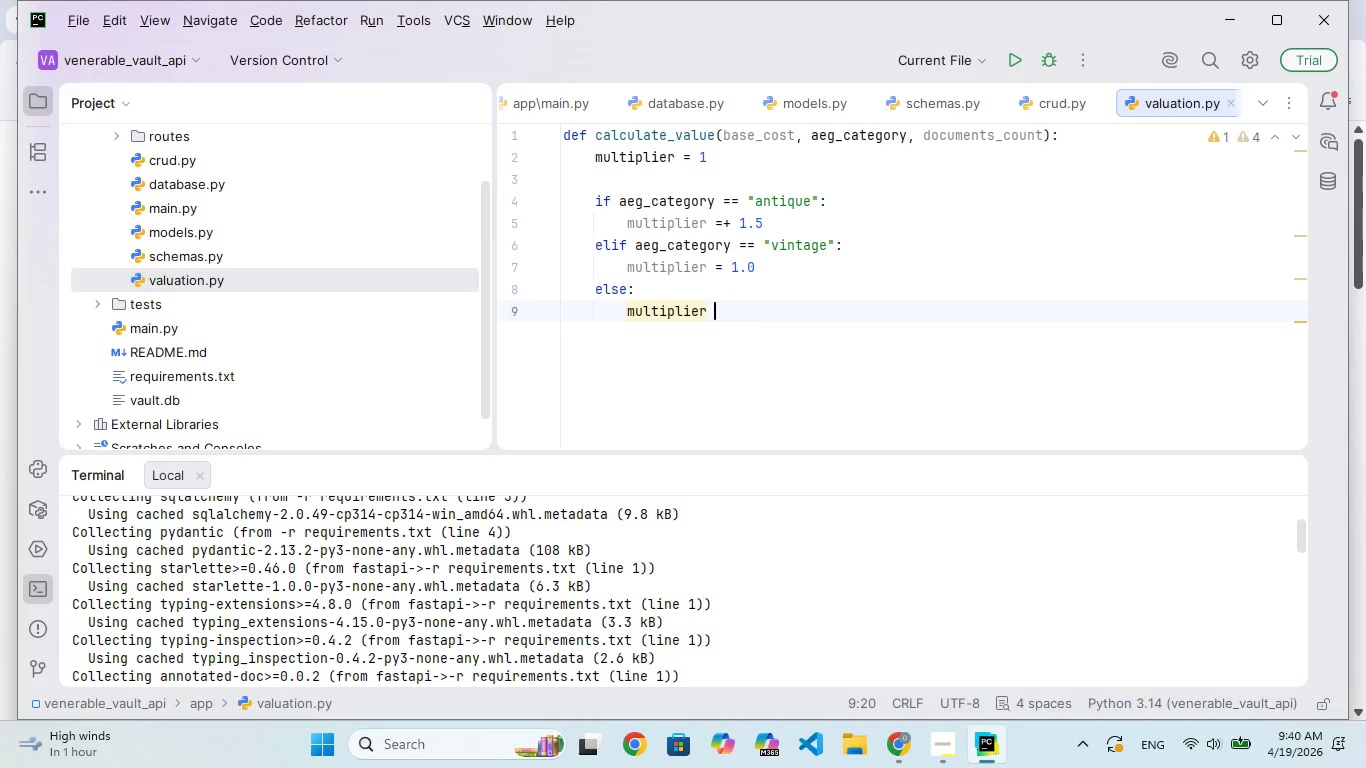 
key(Shift+Equal)
 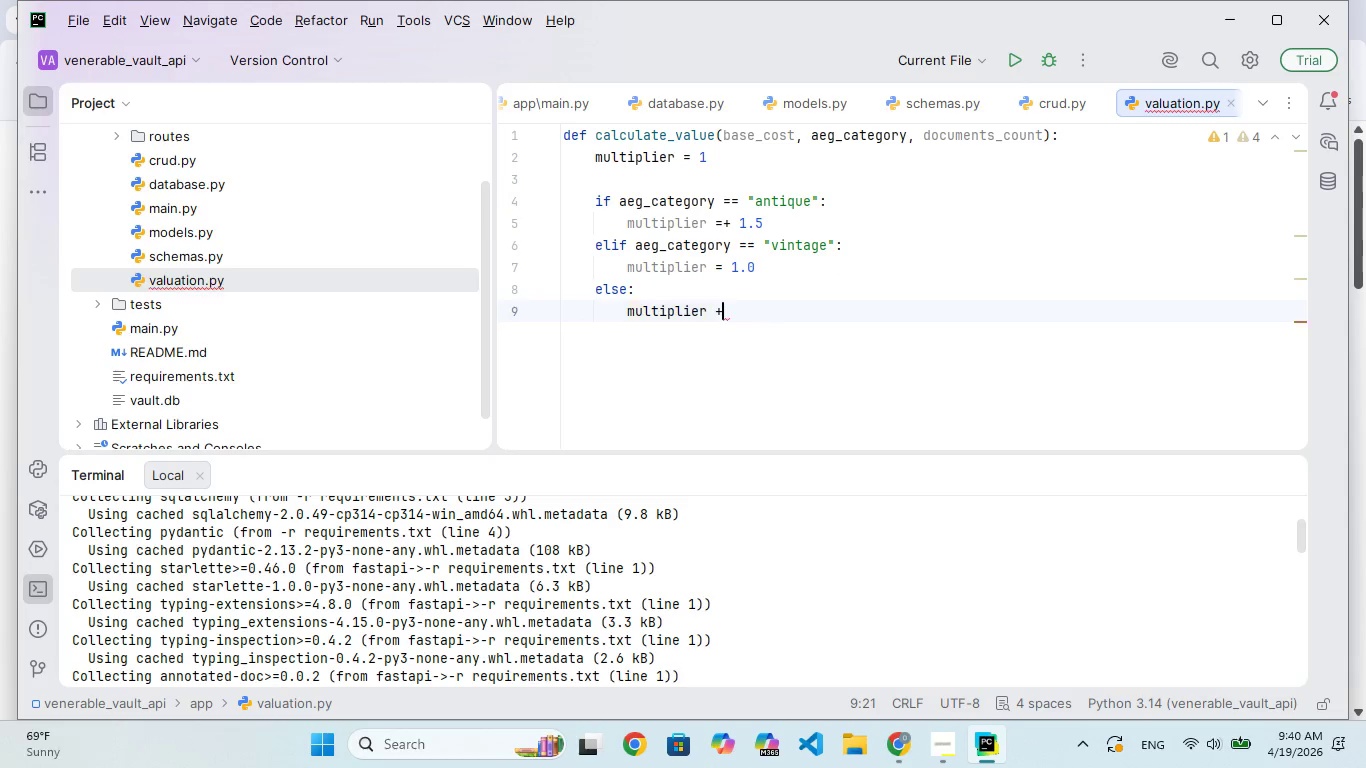 
key(Equal)
 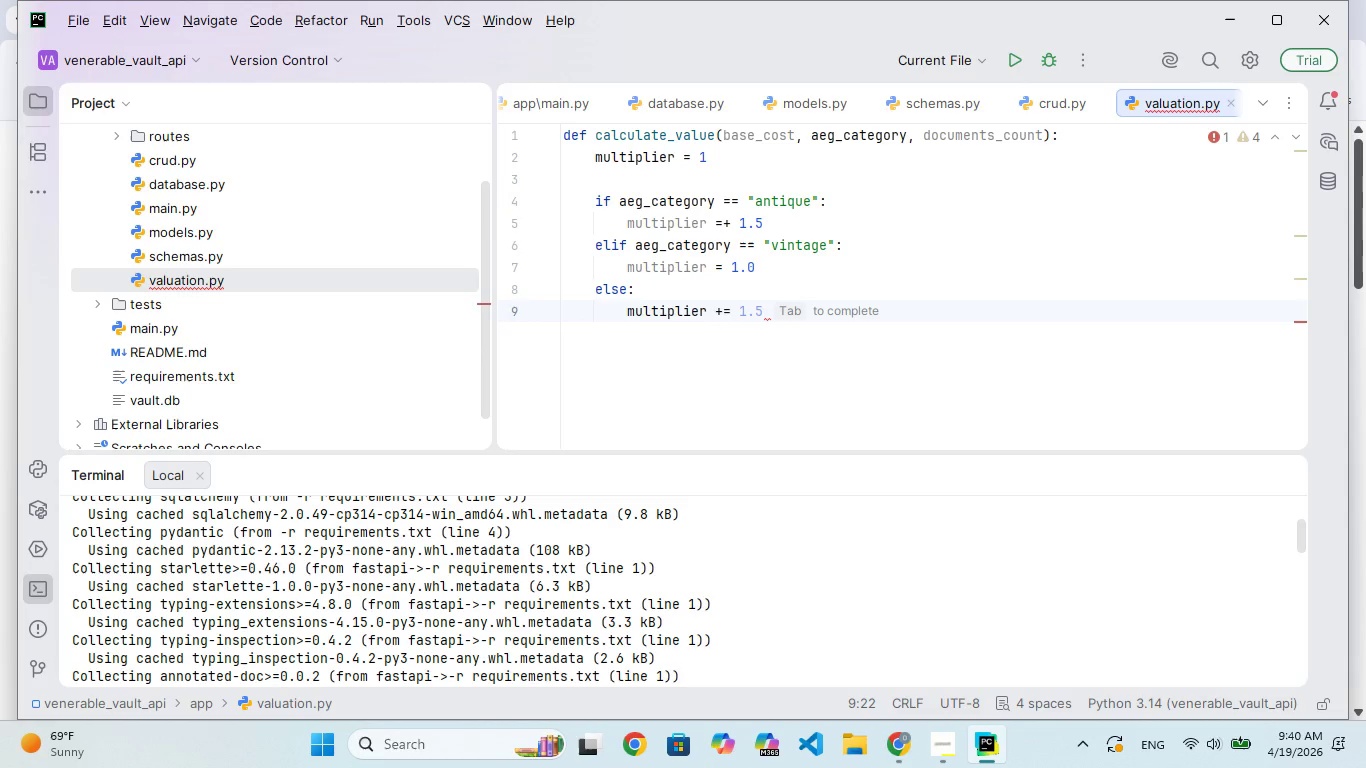 
key(Space)
 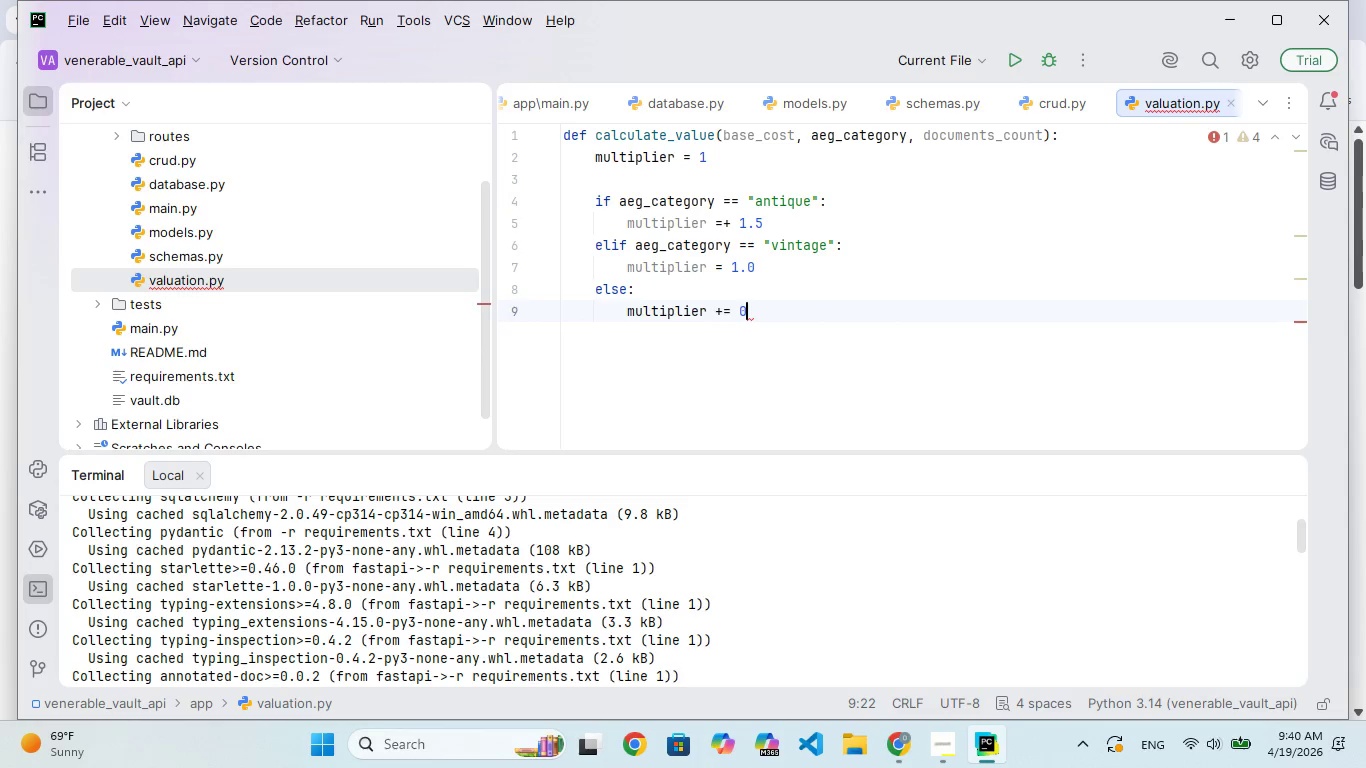 
key(0)
 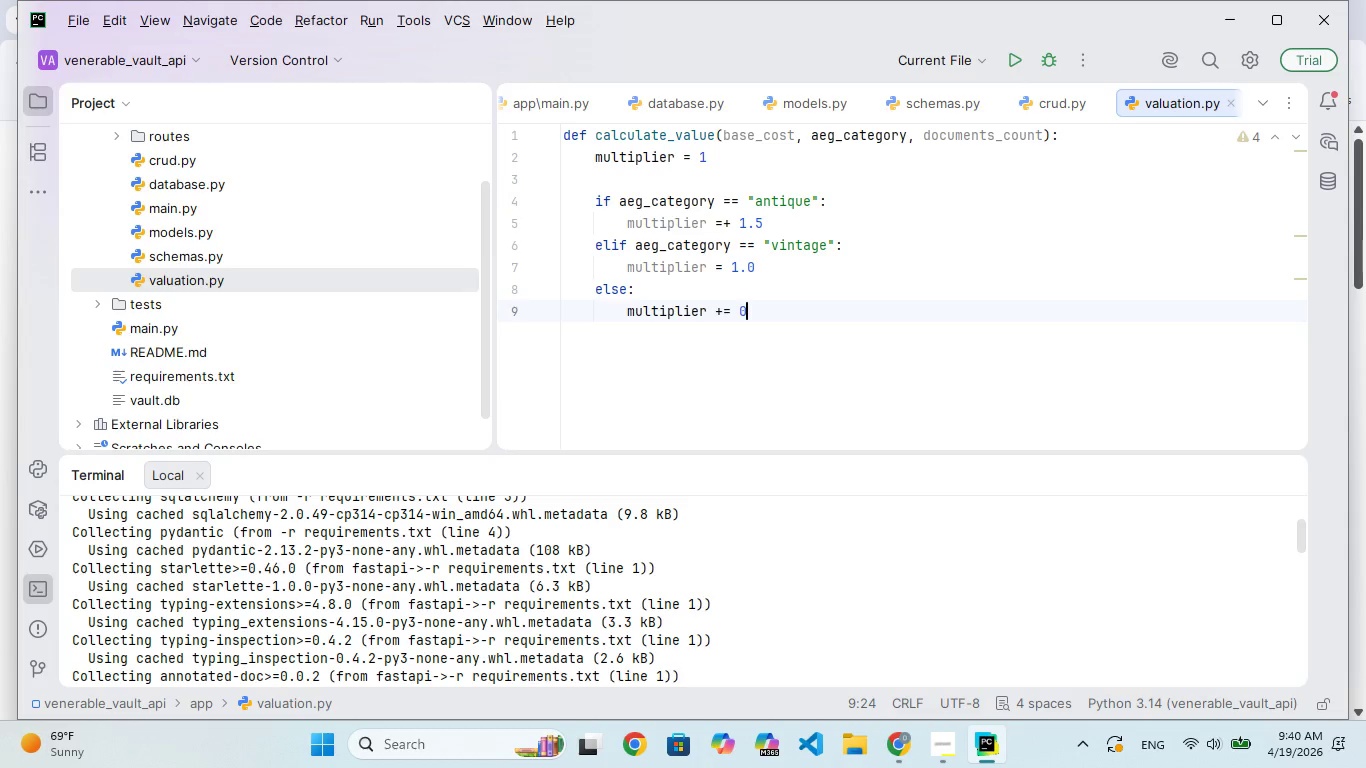 
key(Period)
 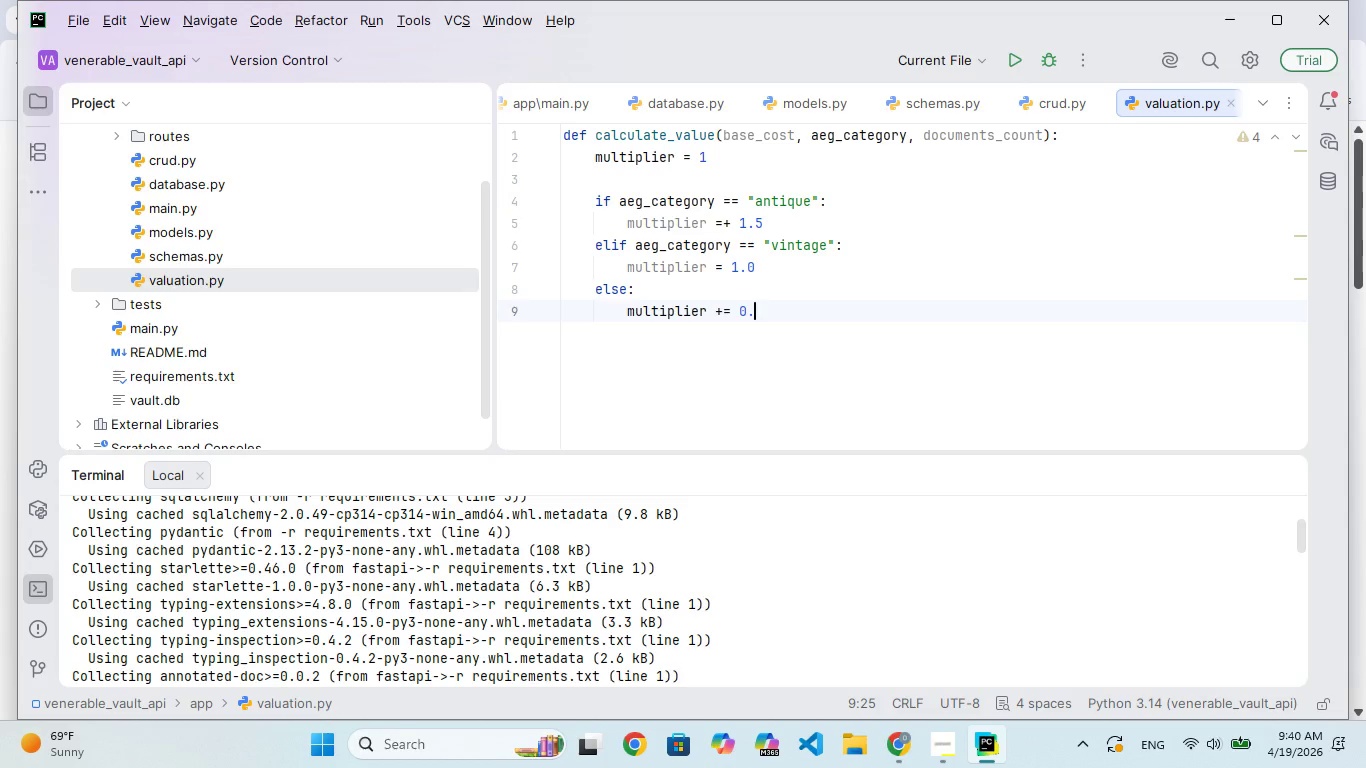 
key(5)
 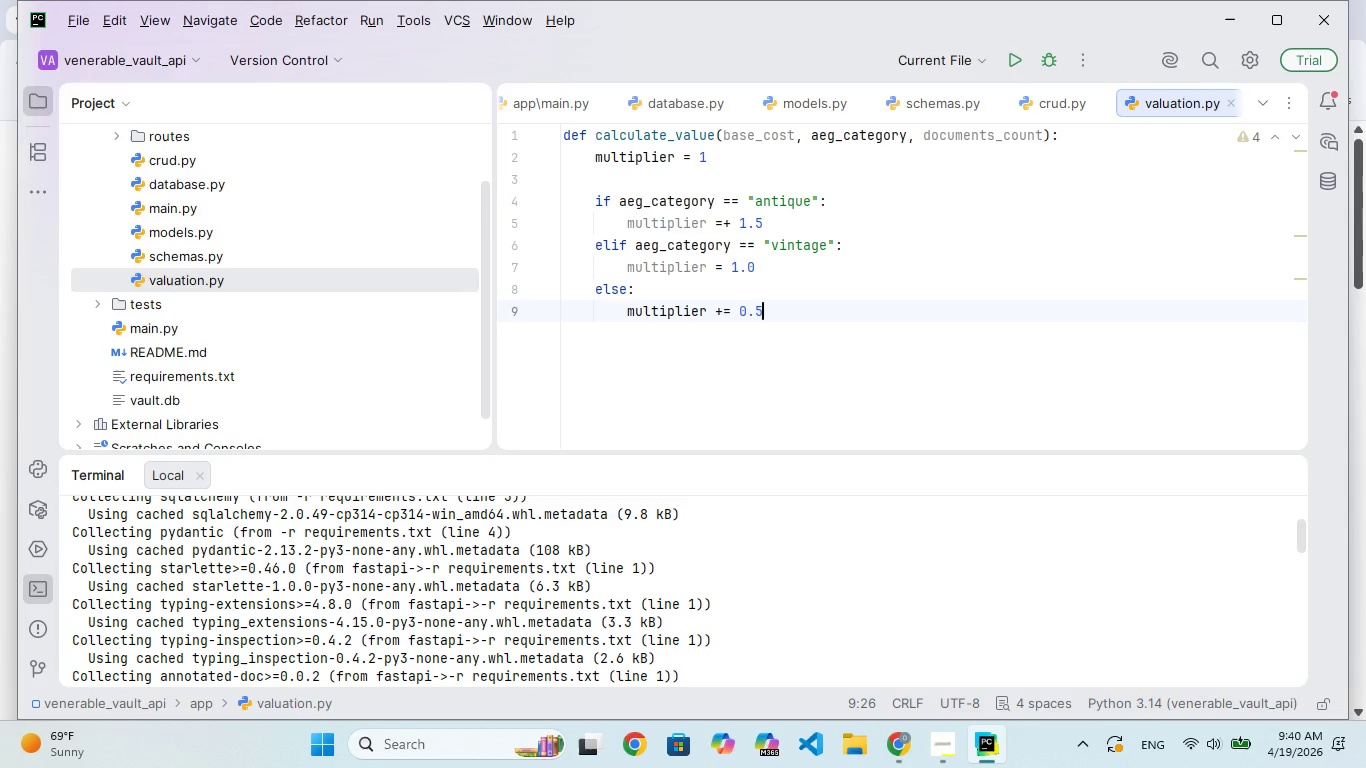 
key(Enter)
 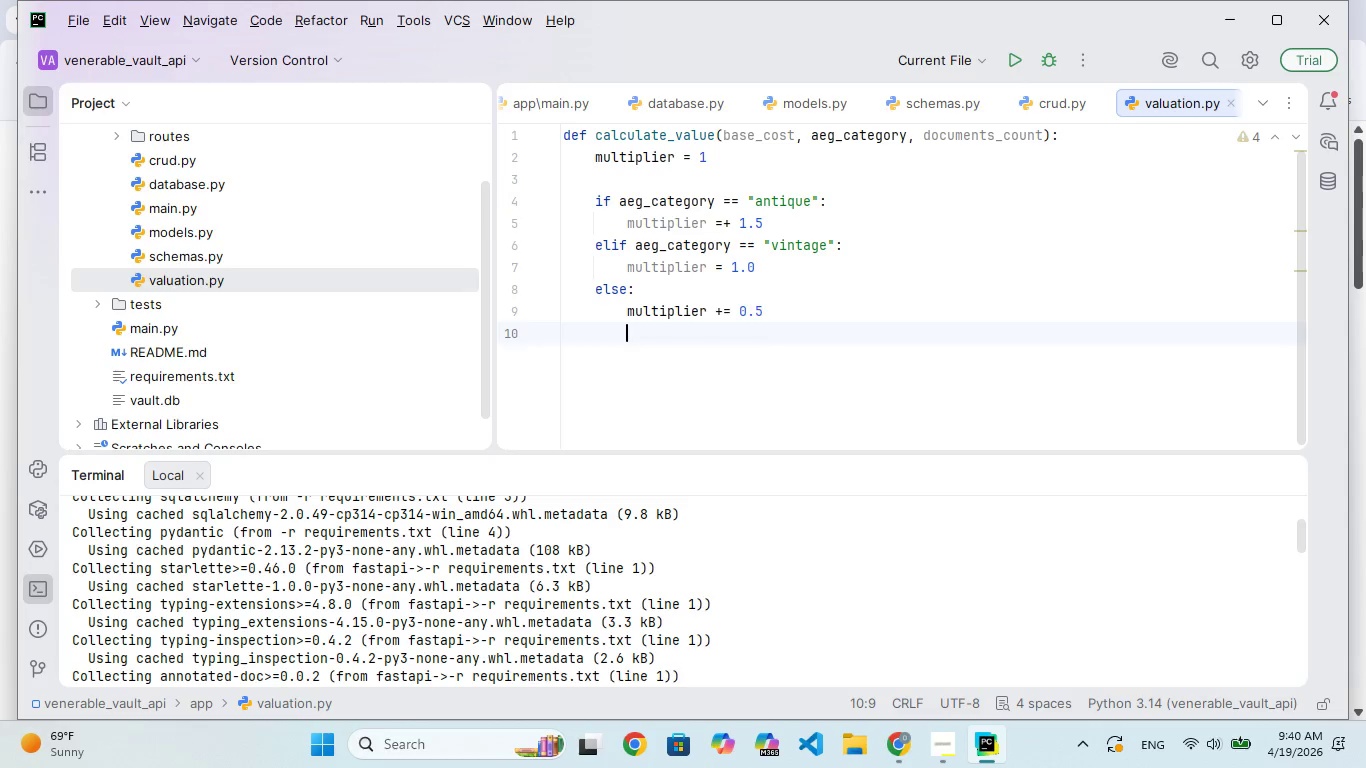 
key(Enter)
 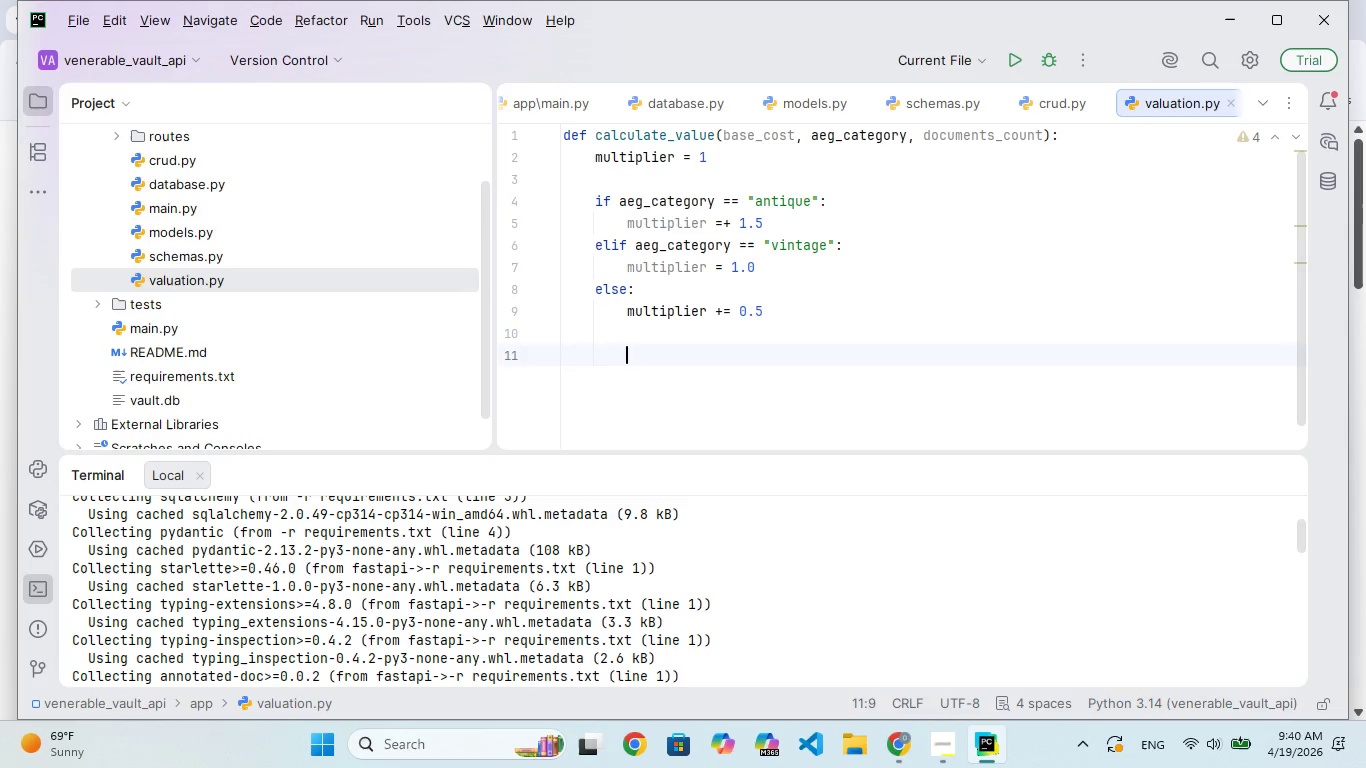 
key(Backspace)
type(3do)
key(Backspace)
key(Backspace)
key(Backspace)
type(# Documt)
 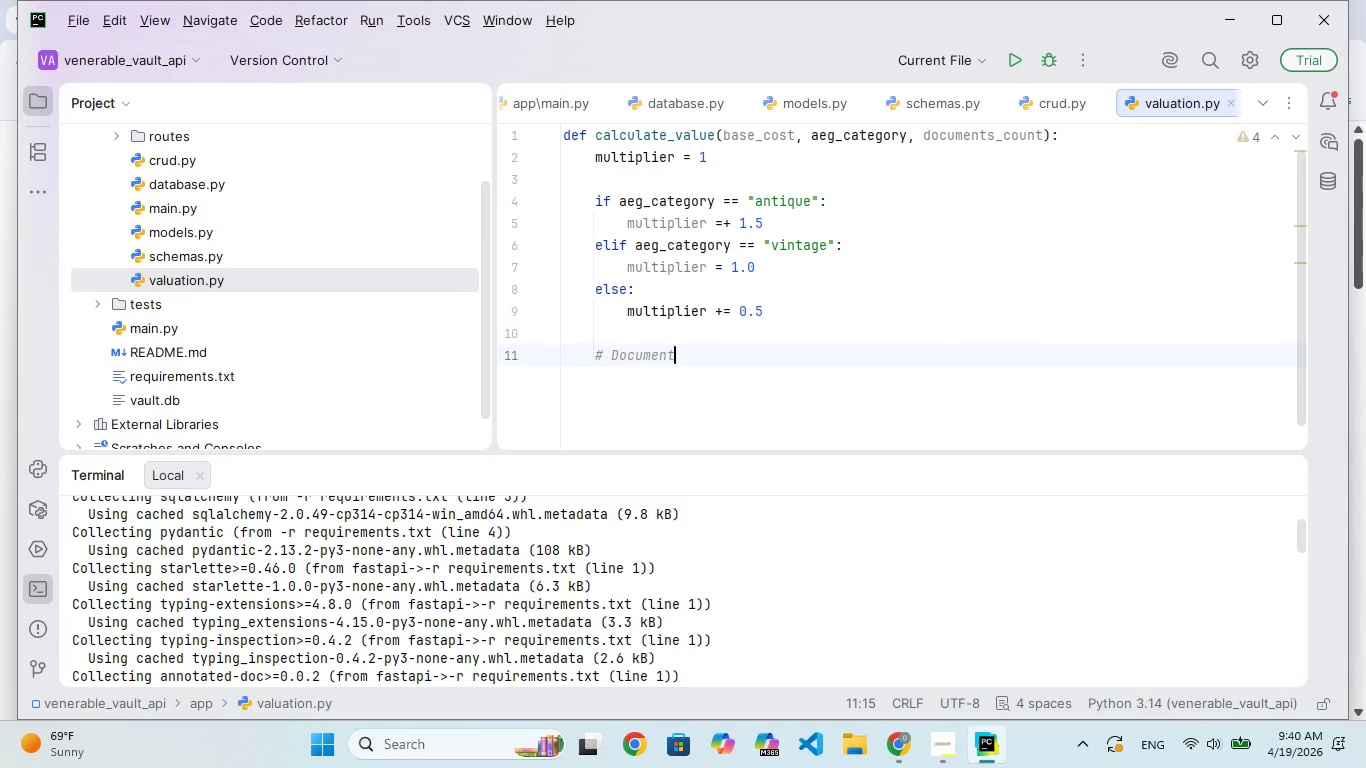 
 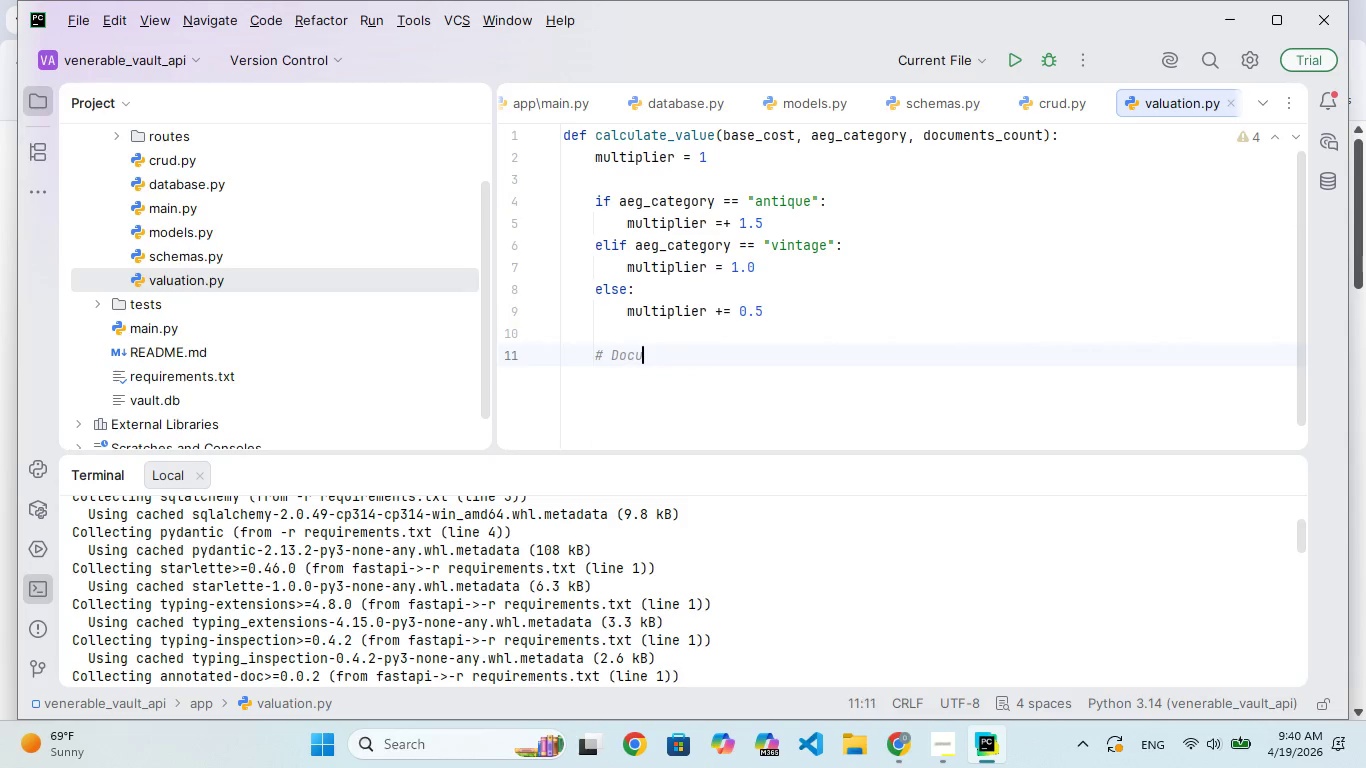 
hold_key(key=E, duration=0.36)
 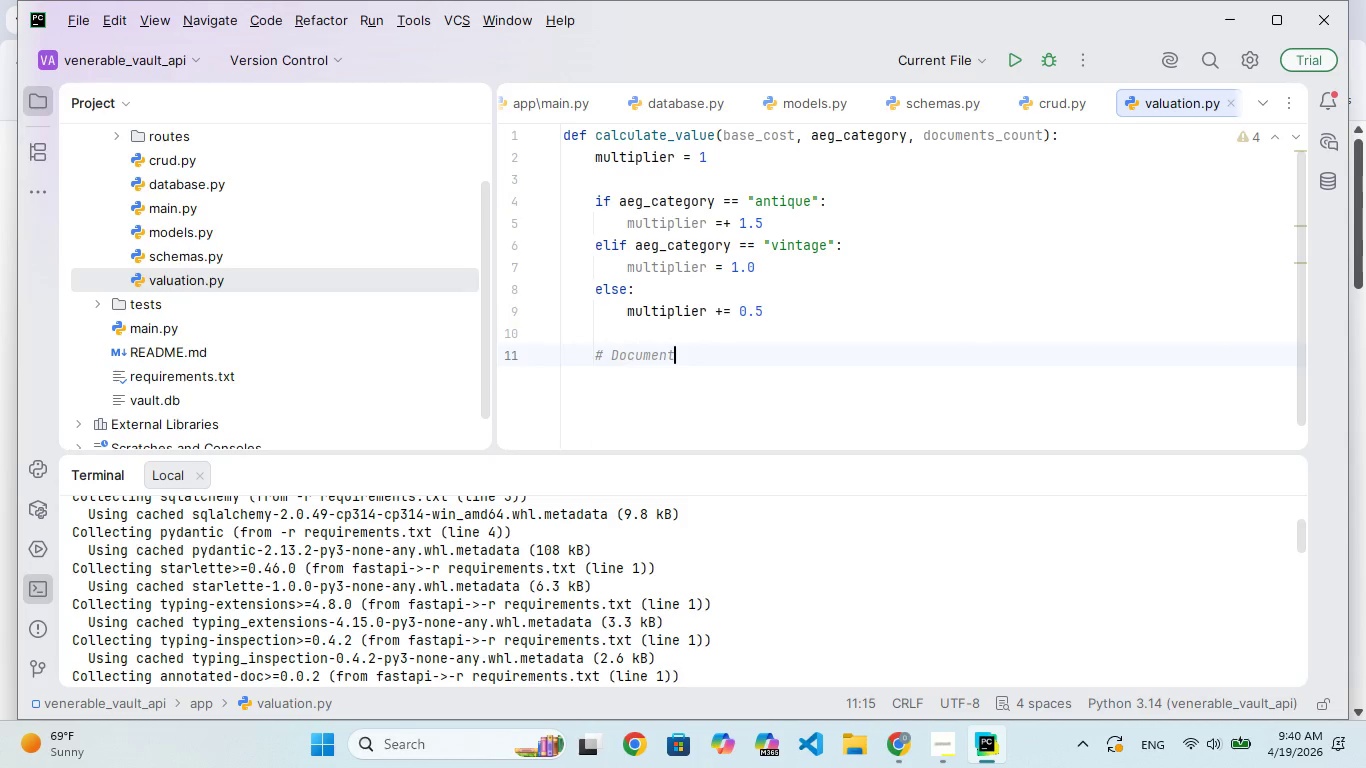 
hold_key(key=N, duration=0.34)
 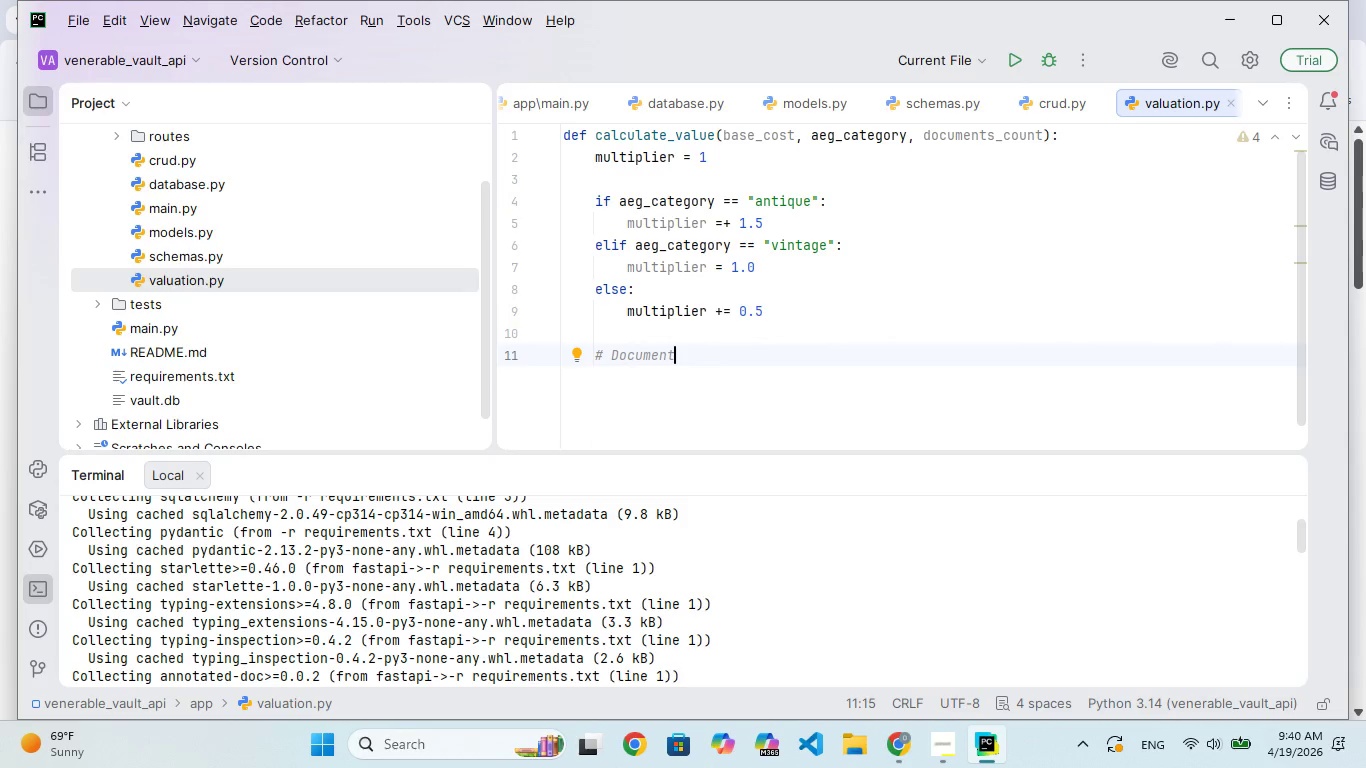 
type(s increse)
 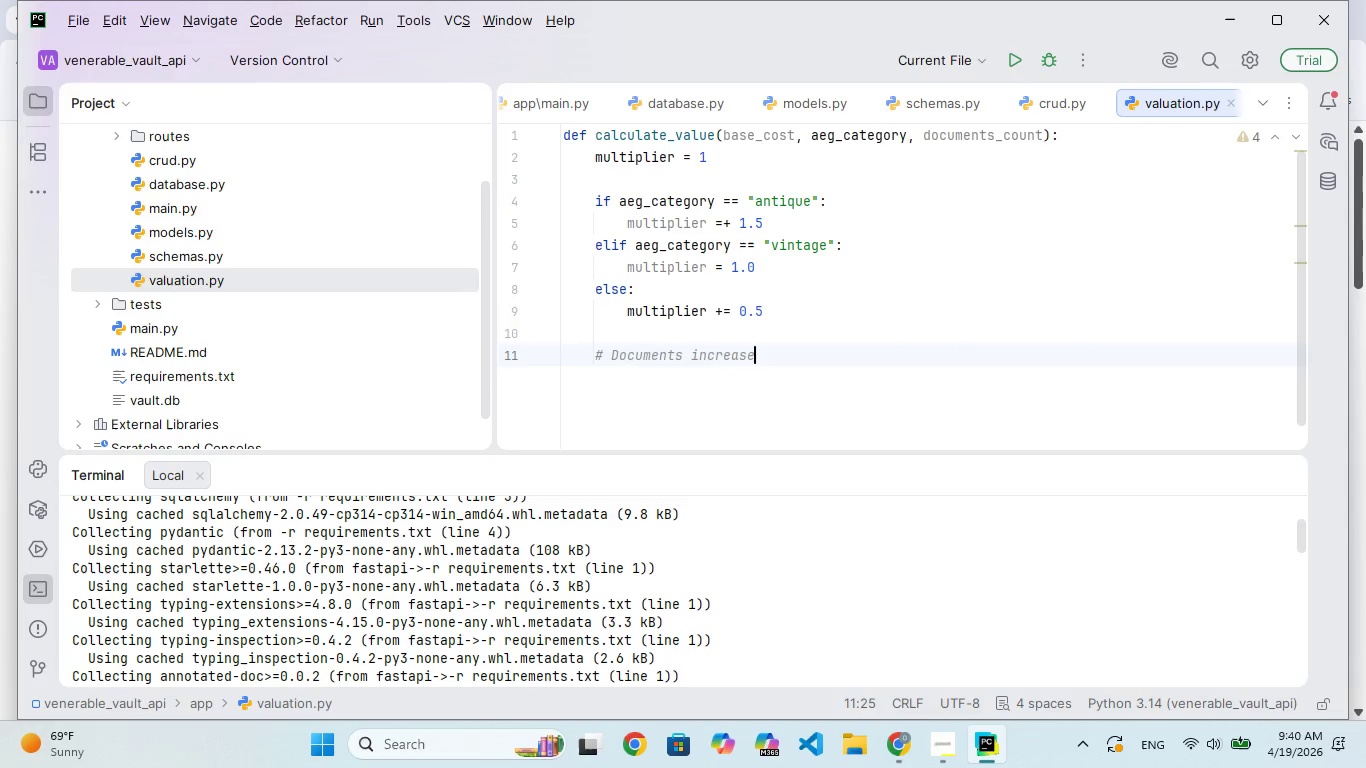 
hold_key(key=A, duration=0.31)
 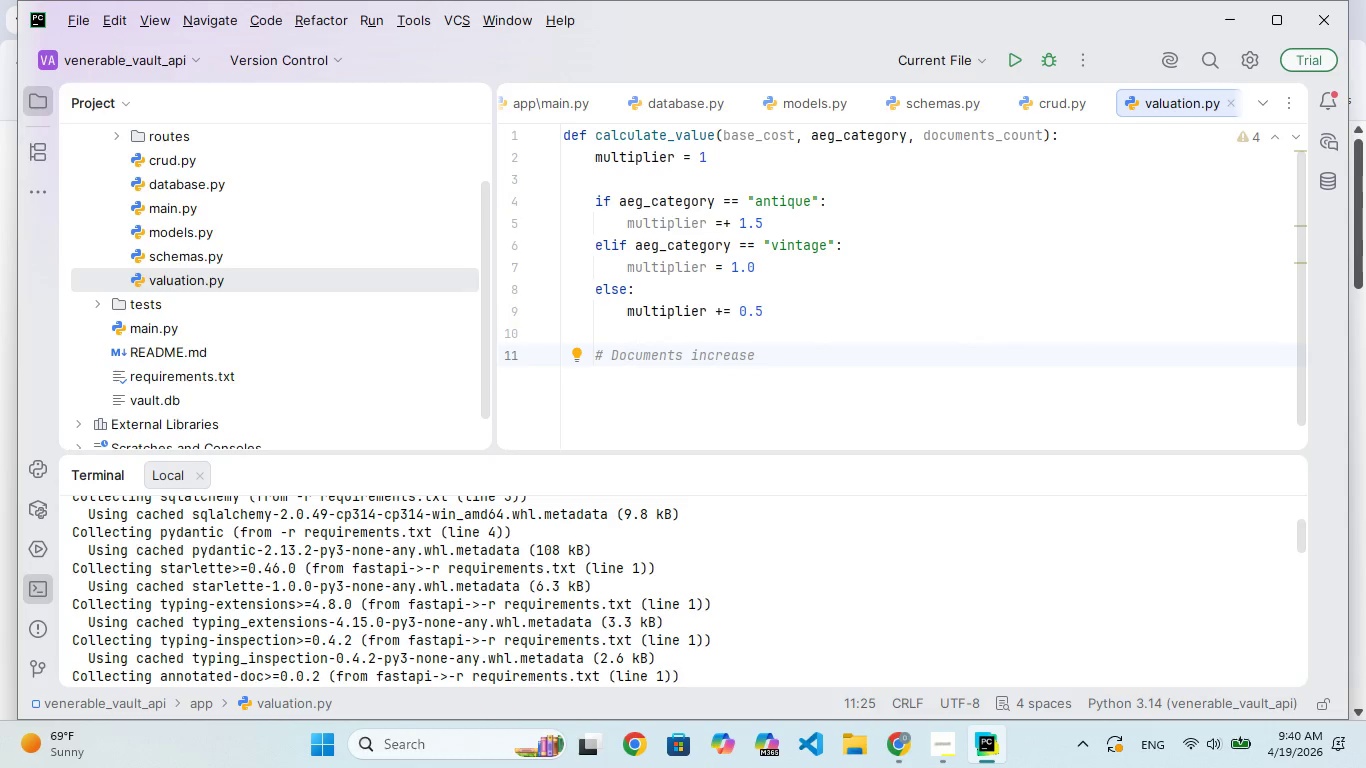 
wait(6.45)
 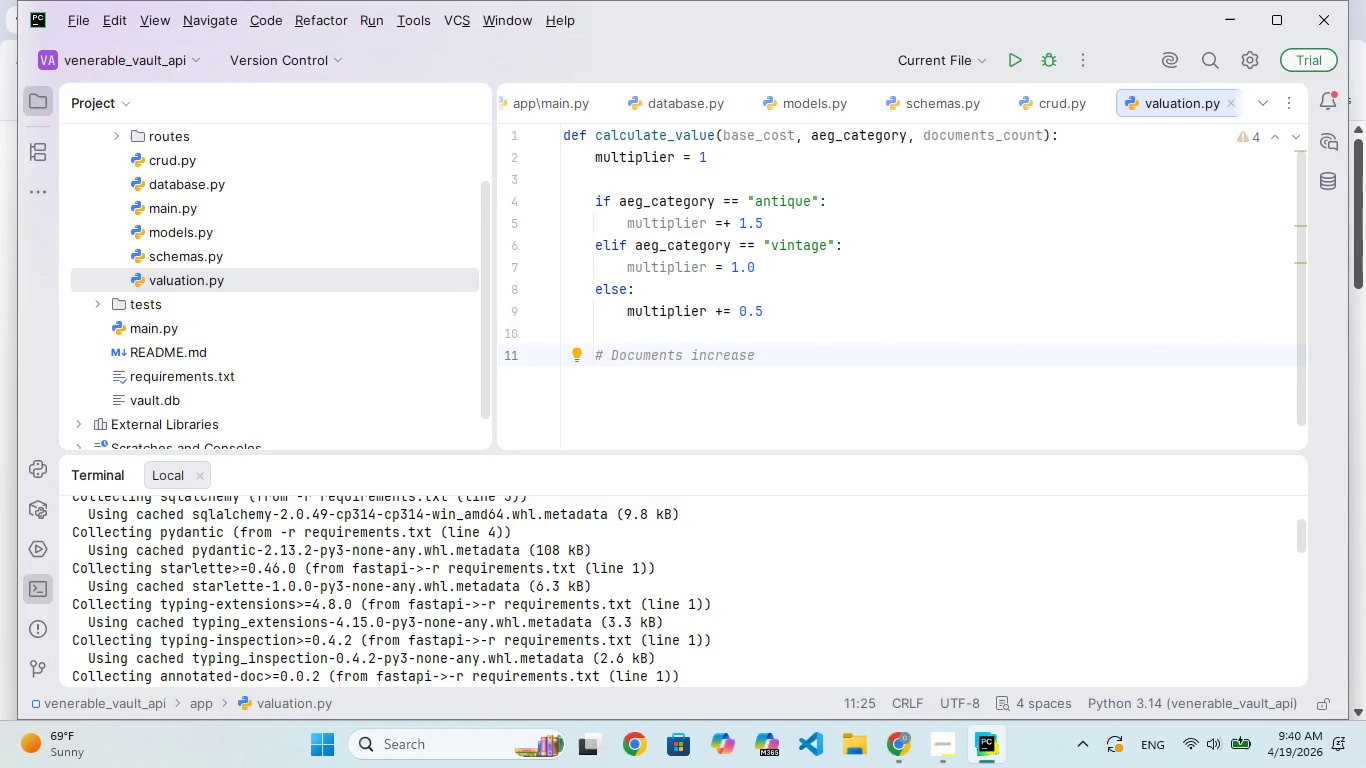 
type( trur)
key(Backspace)
type(s)
 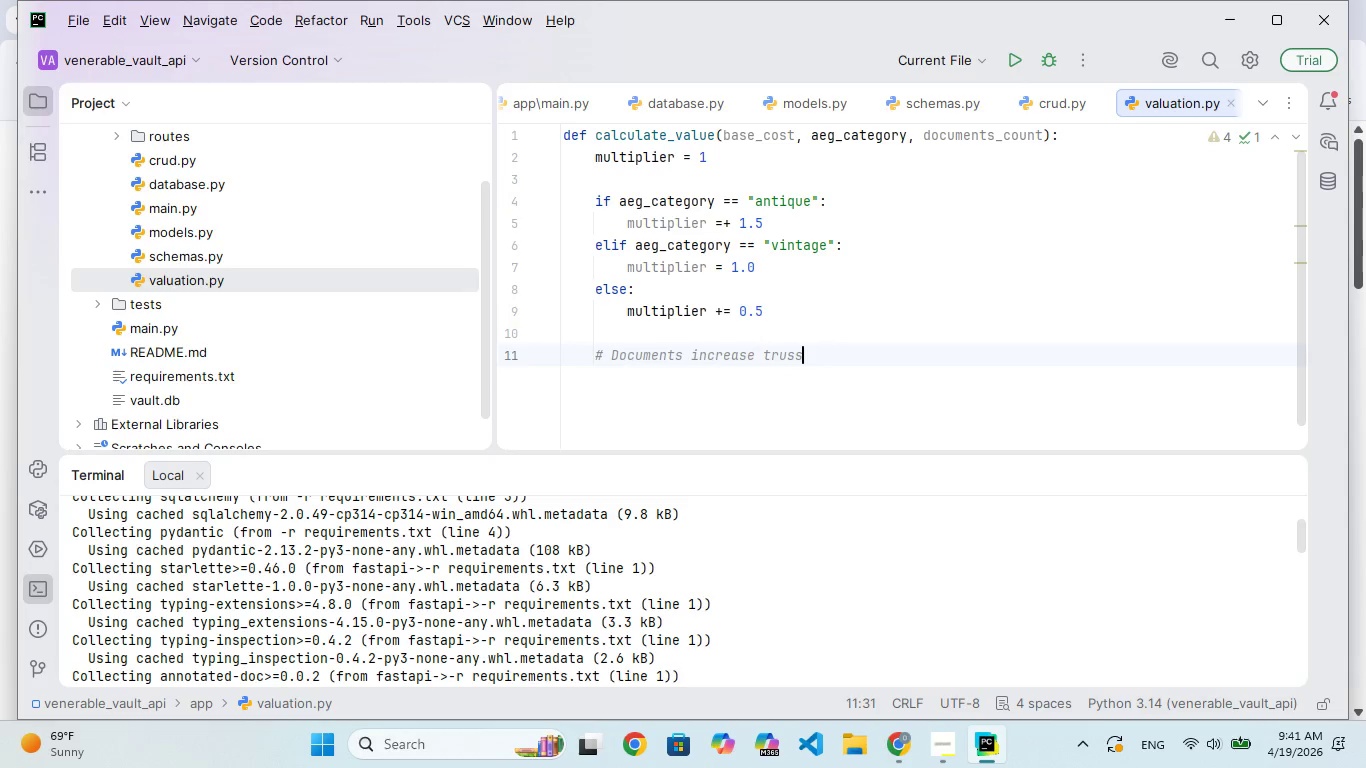 
key(Backspace)
 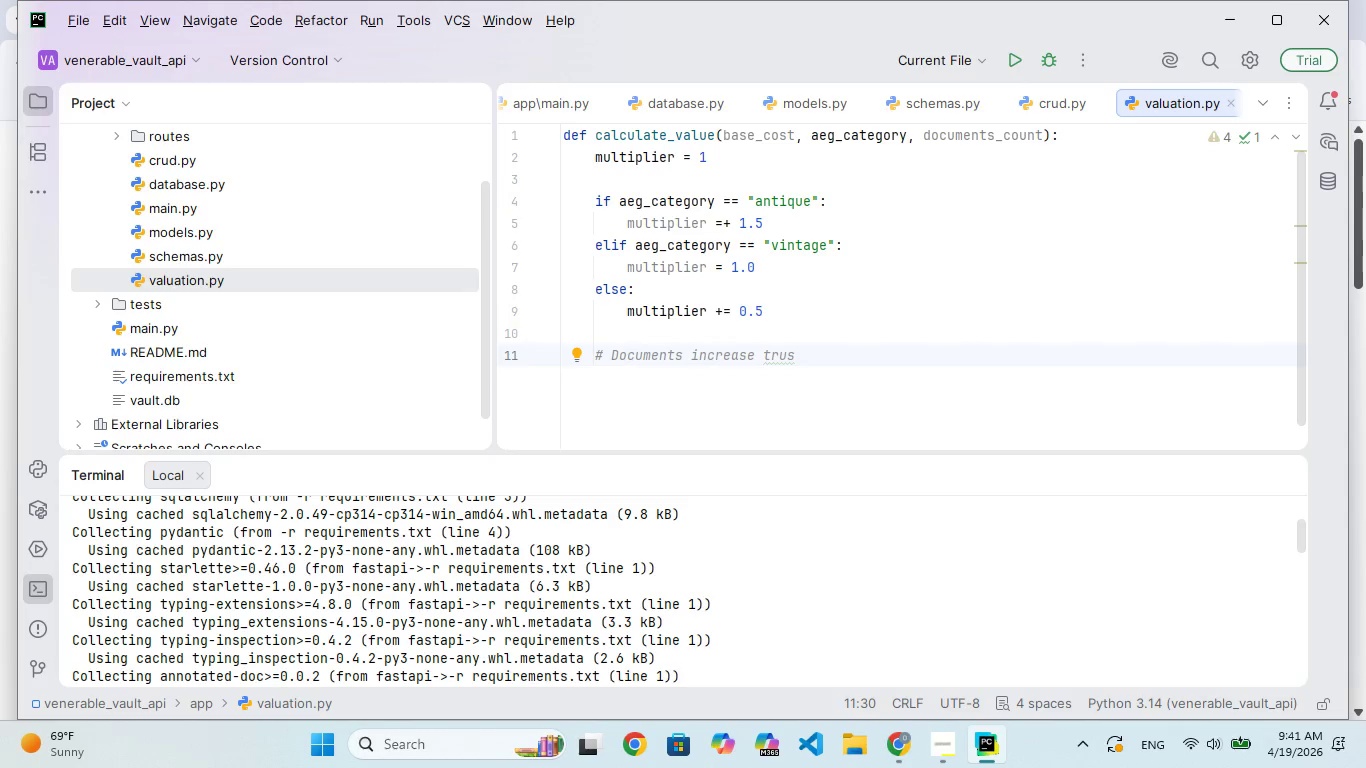 
key(T)
 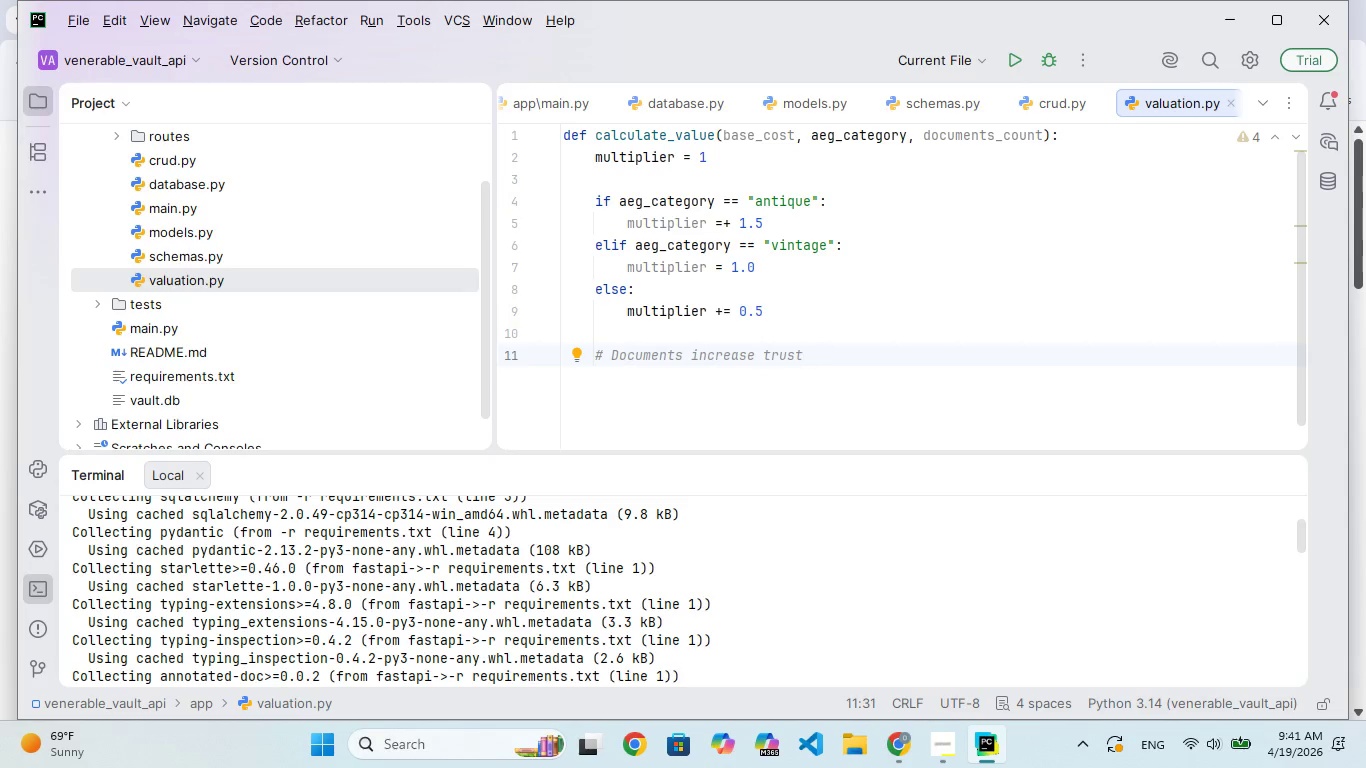 
type(/ue)
 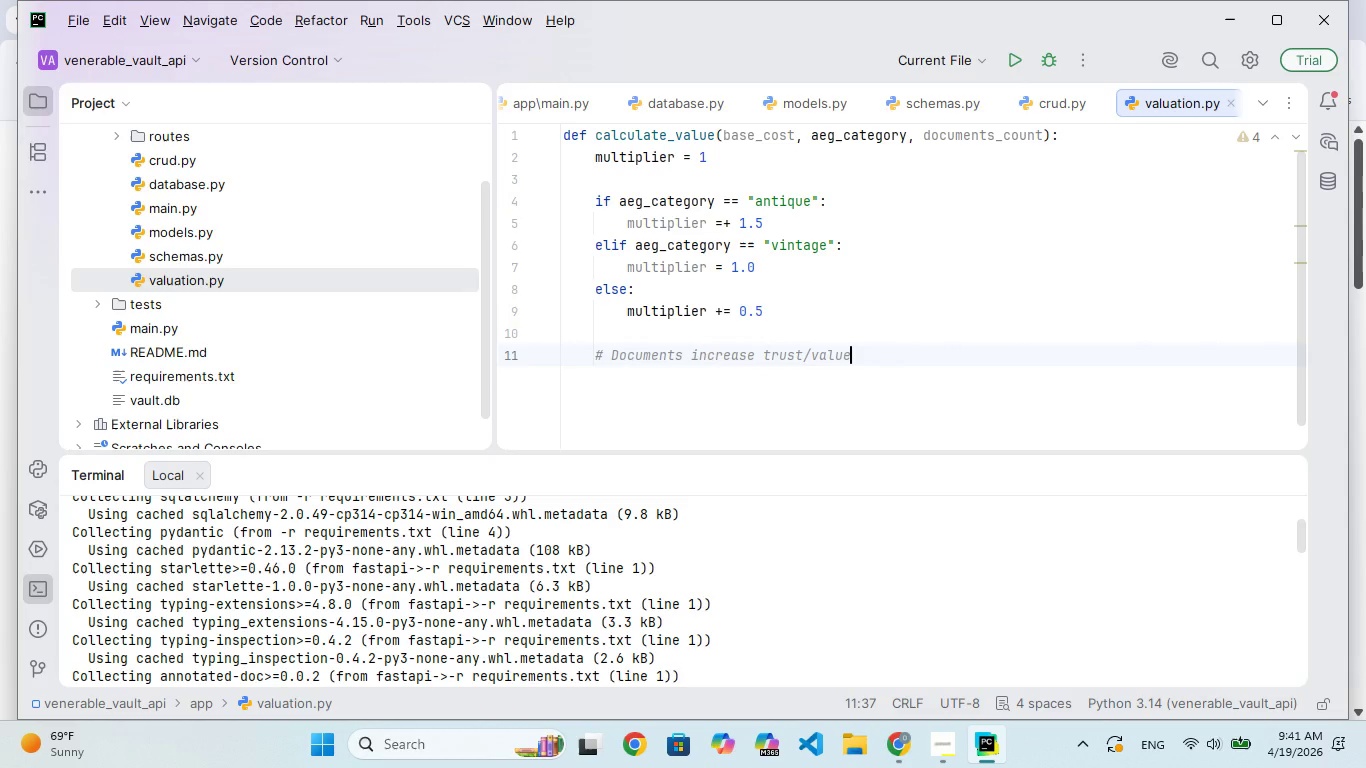 
hold_key(key=V, duration=0.31)
 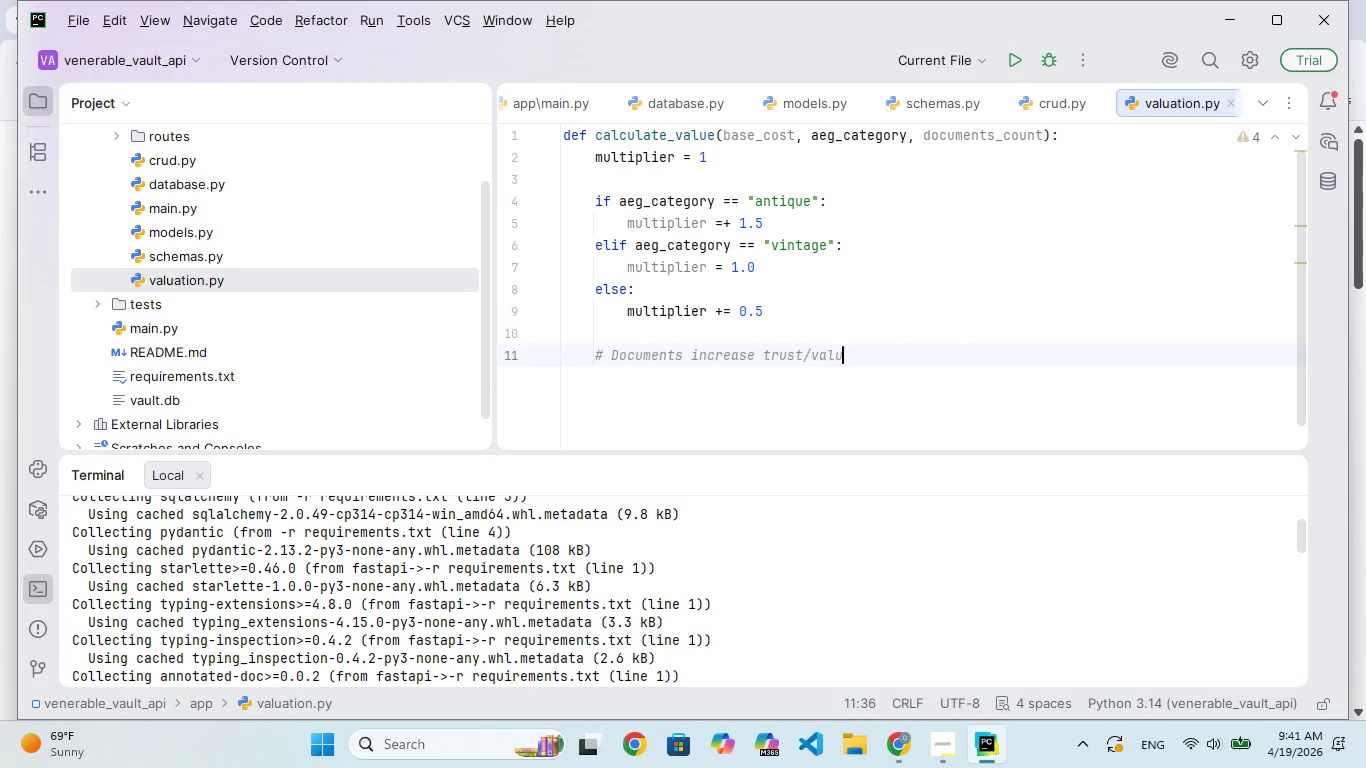 
hold_key(key=A, duration=0.31)
 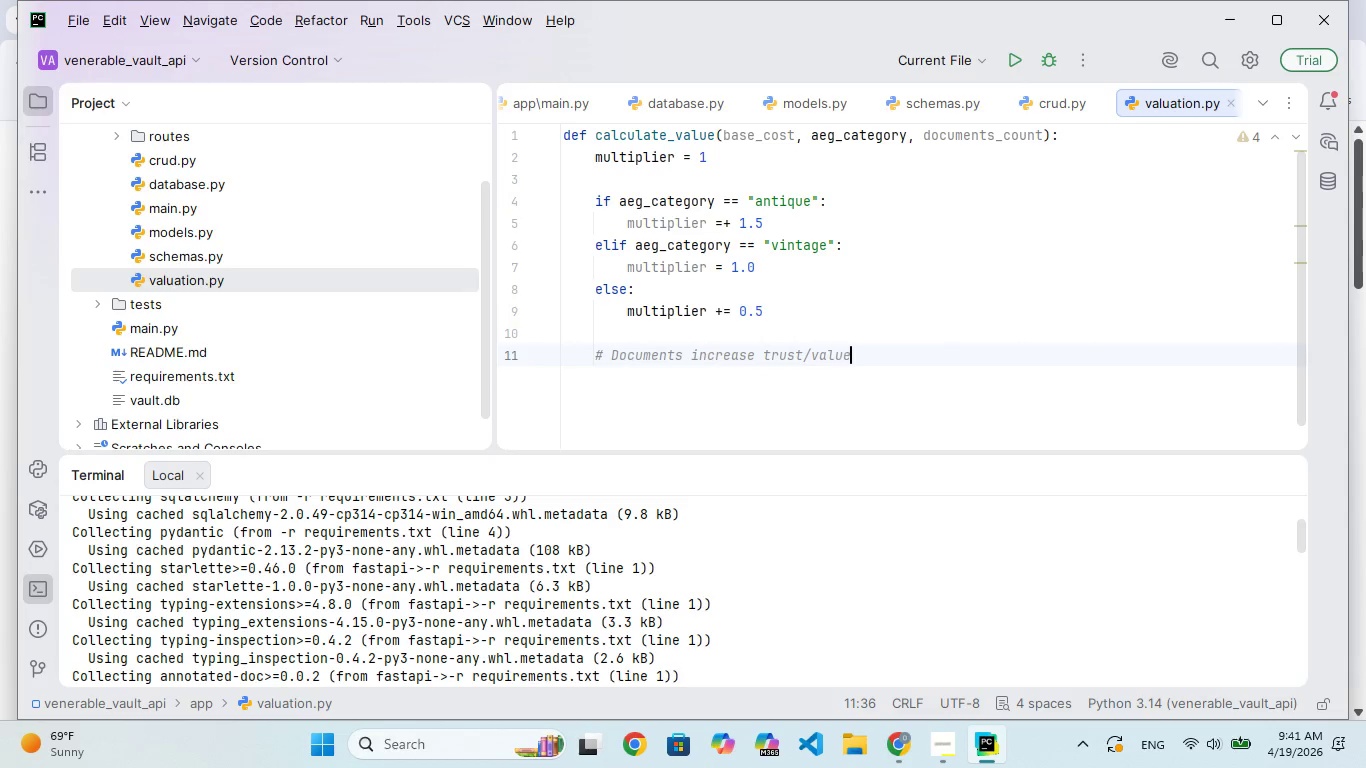 
hold_key(key=L, duration=0.38)
 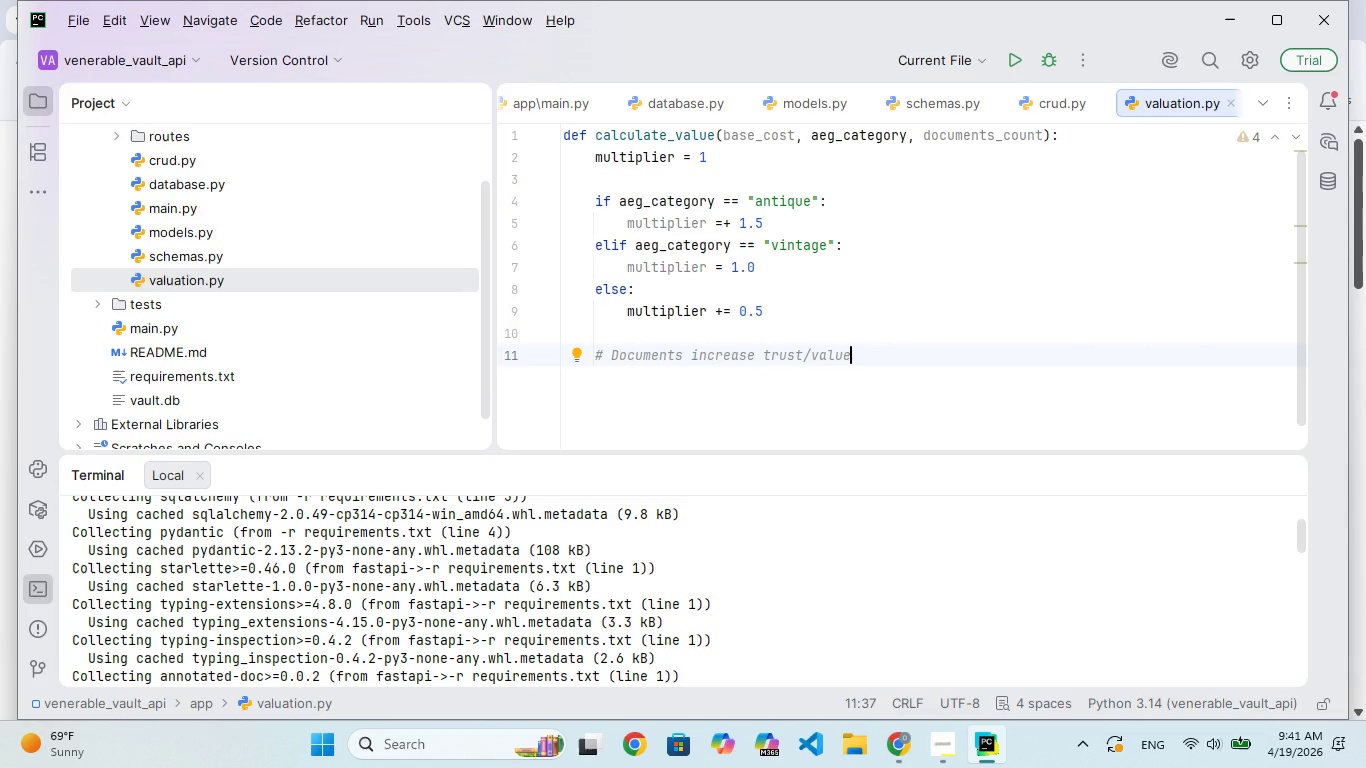 
key(Enter)
 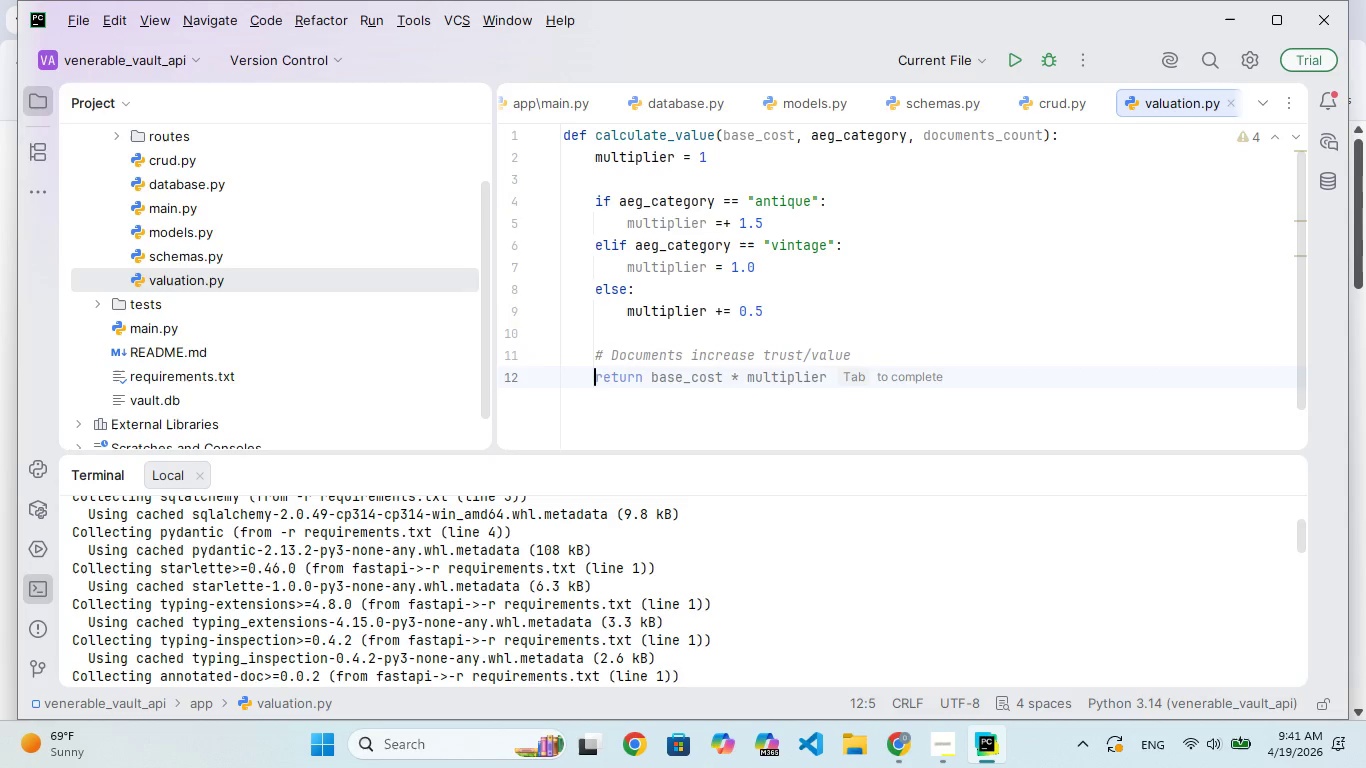 
type(multi)
 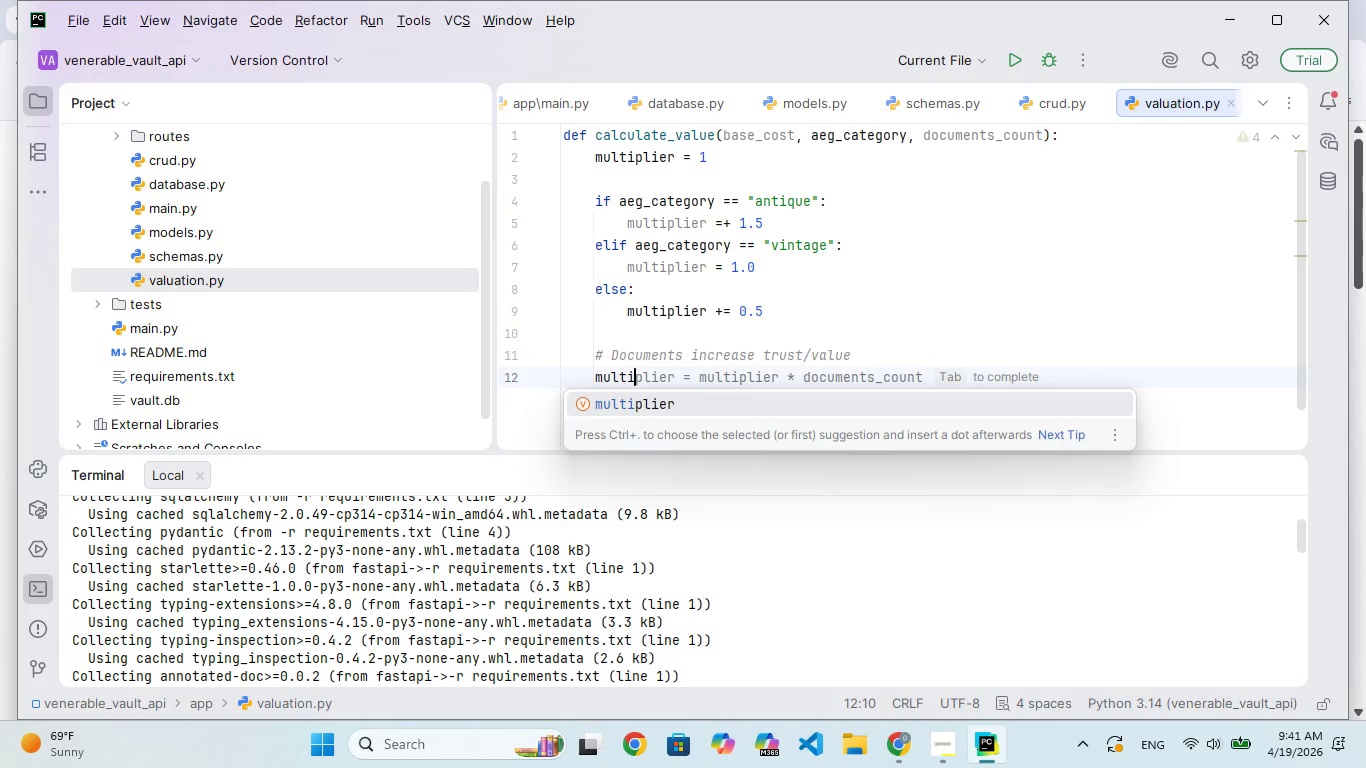 
key(Enter)
 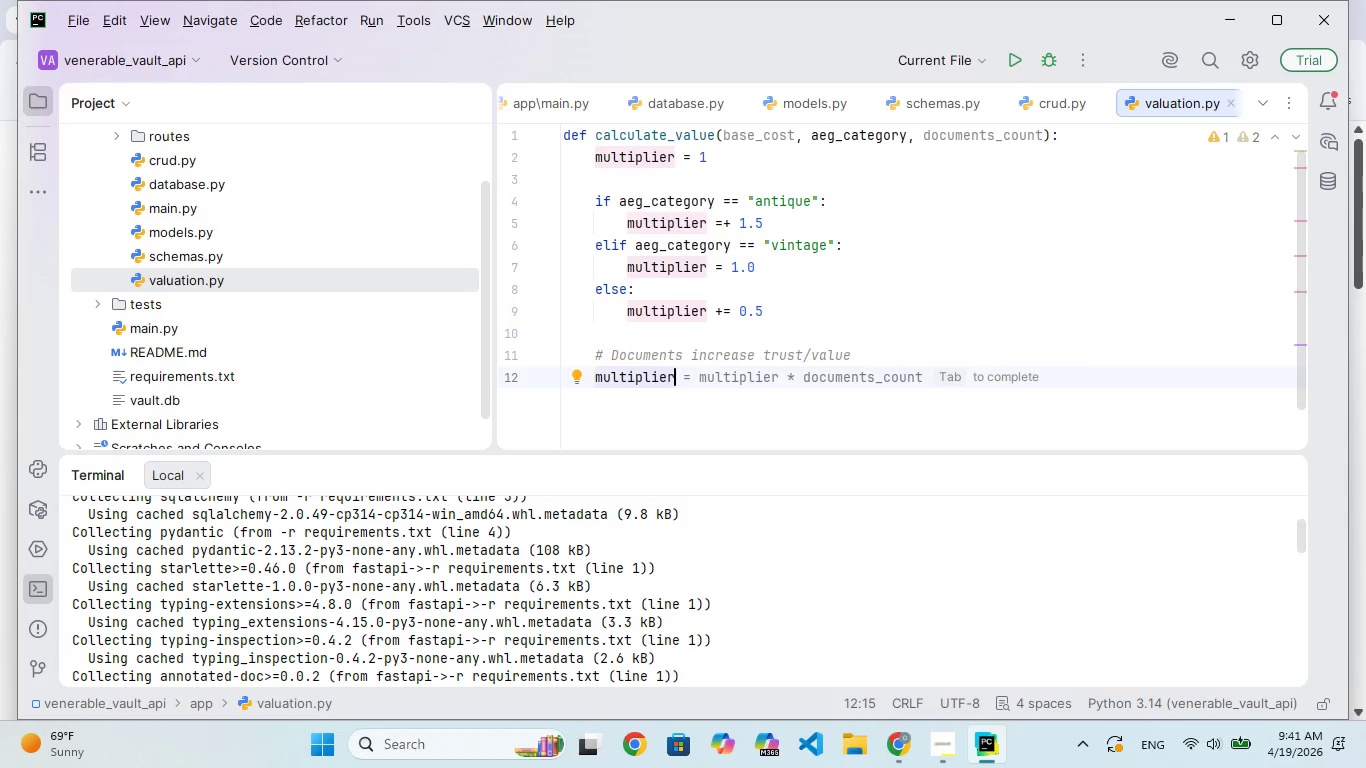 
type( =+)
key(Backspace)
key(Backspace)
type(+= documents_unt * 0.1)
 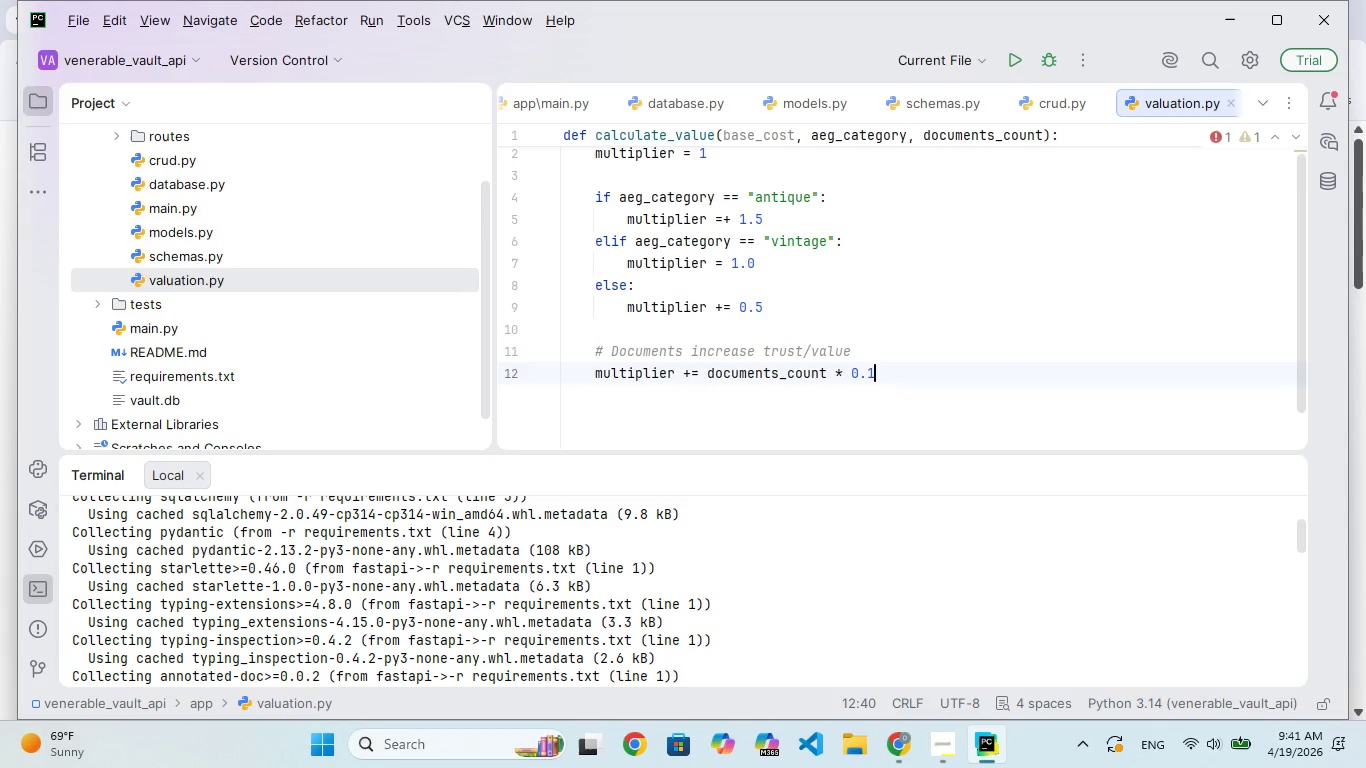 
wait(6.06)
 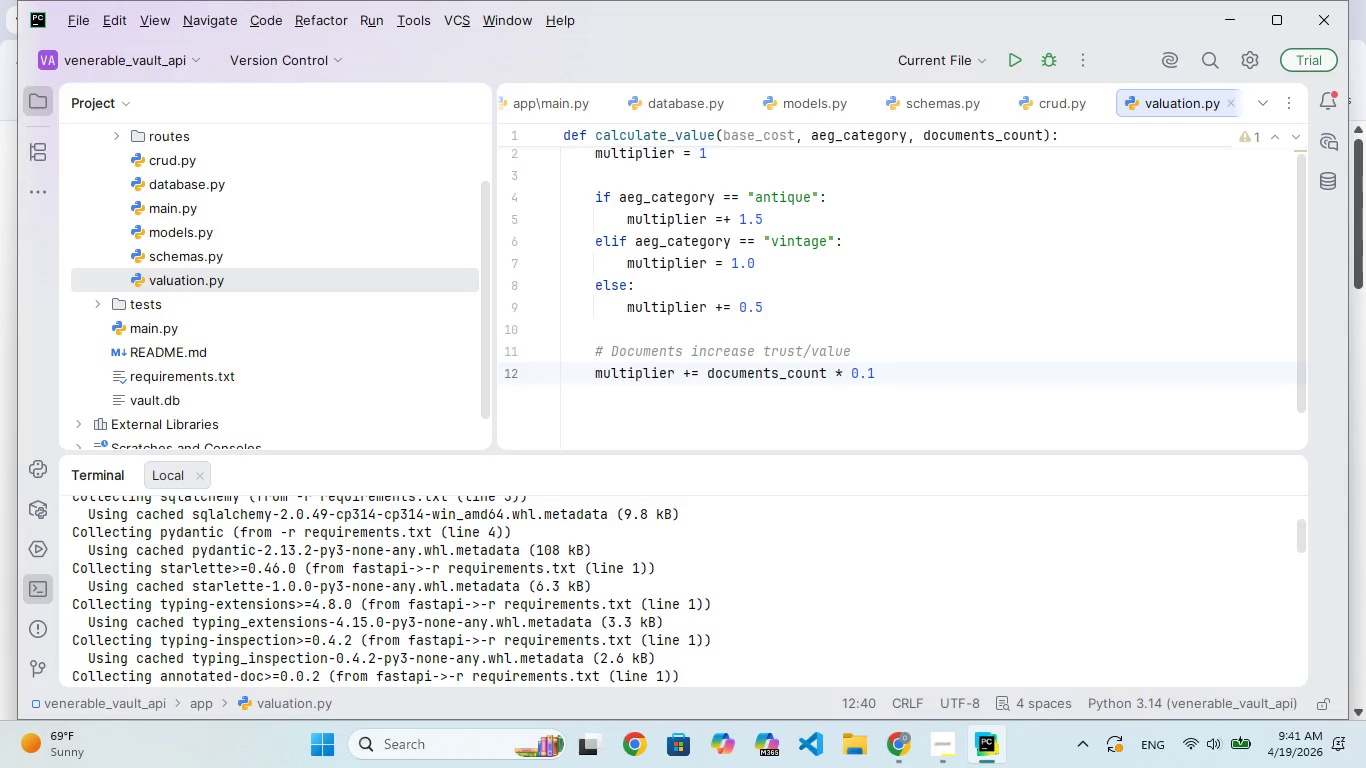 
key(Enter)
 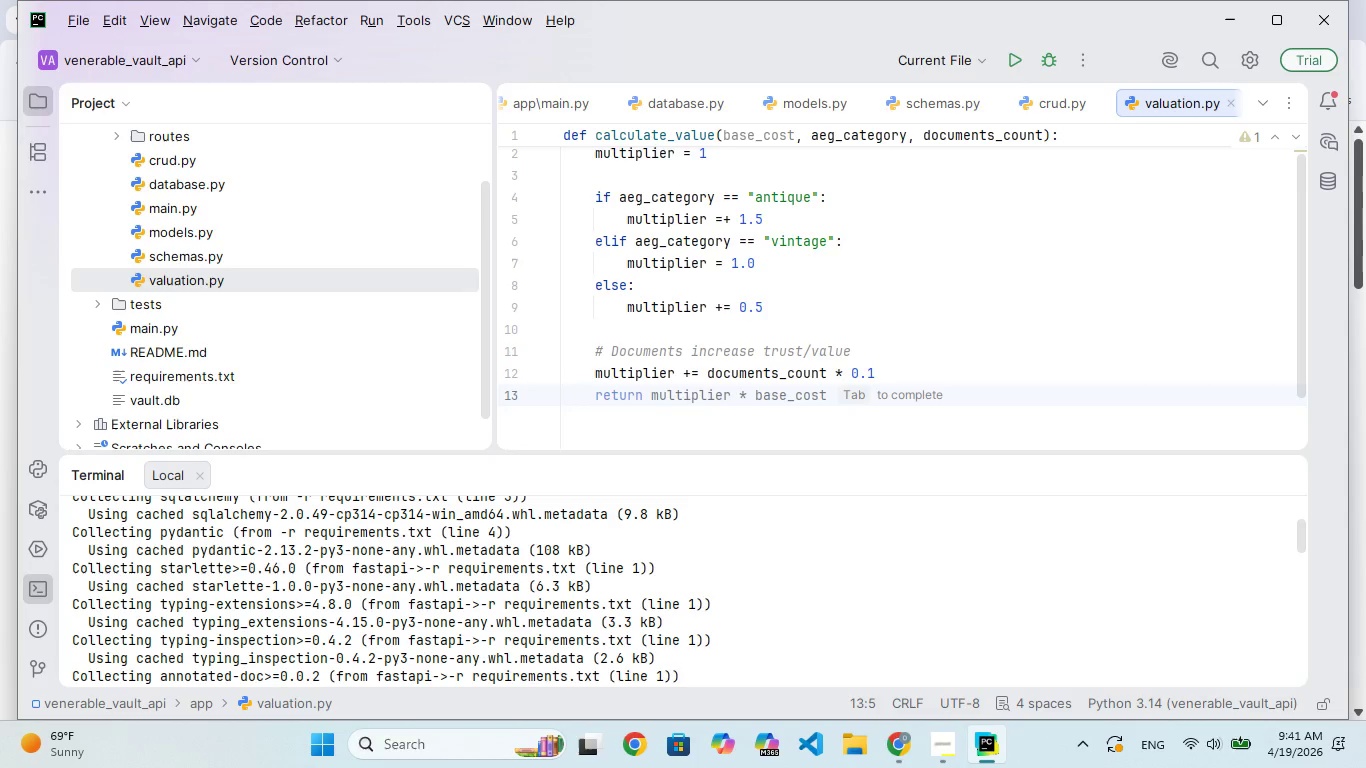 
key(Enter)
 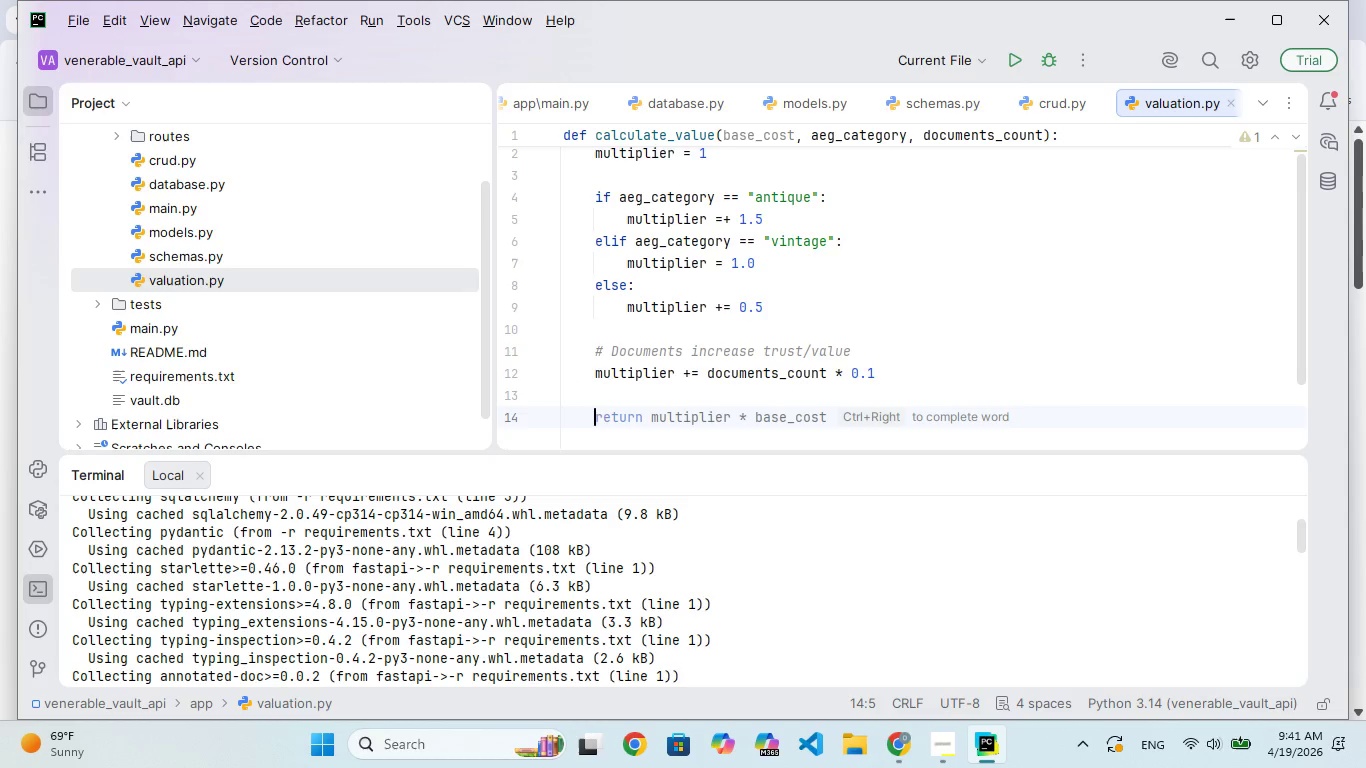 
type(retur round)
 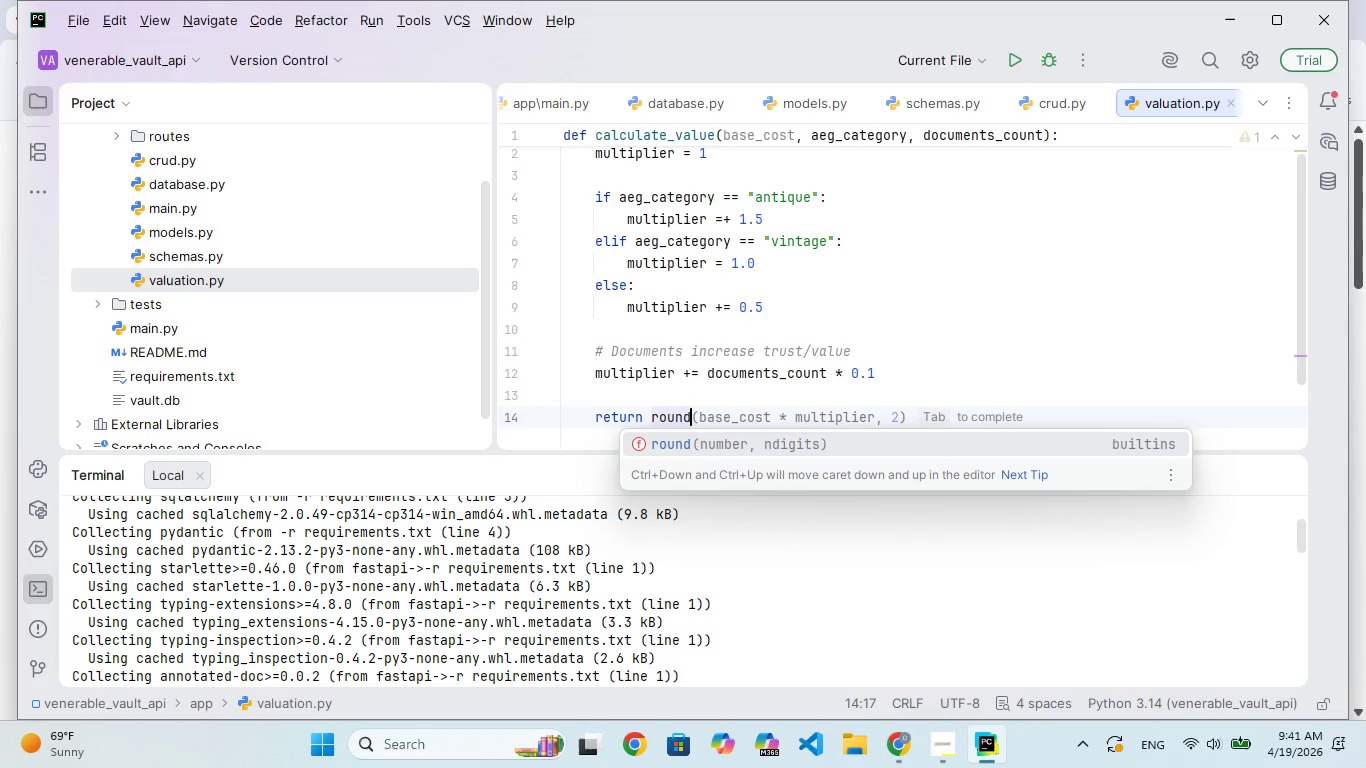 
key(Enter)
 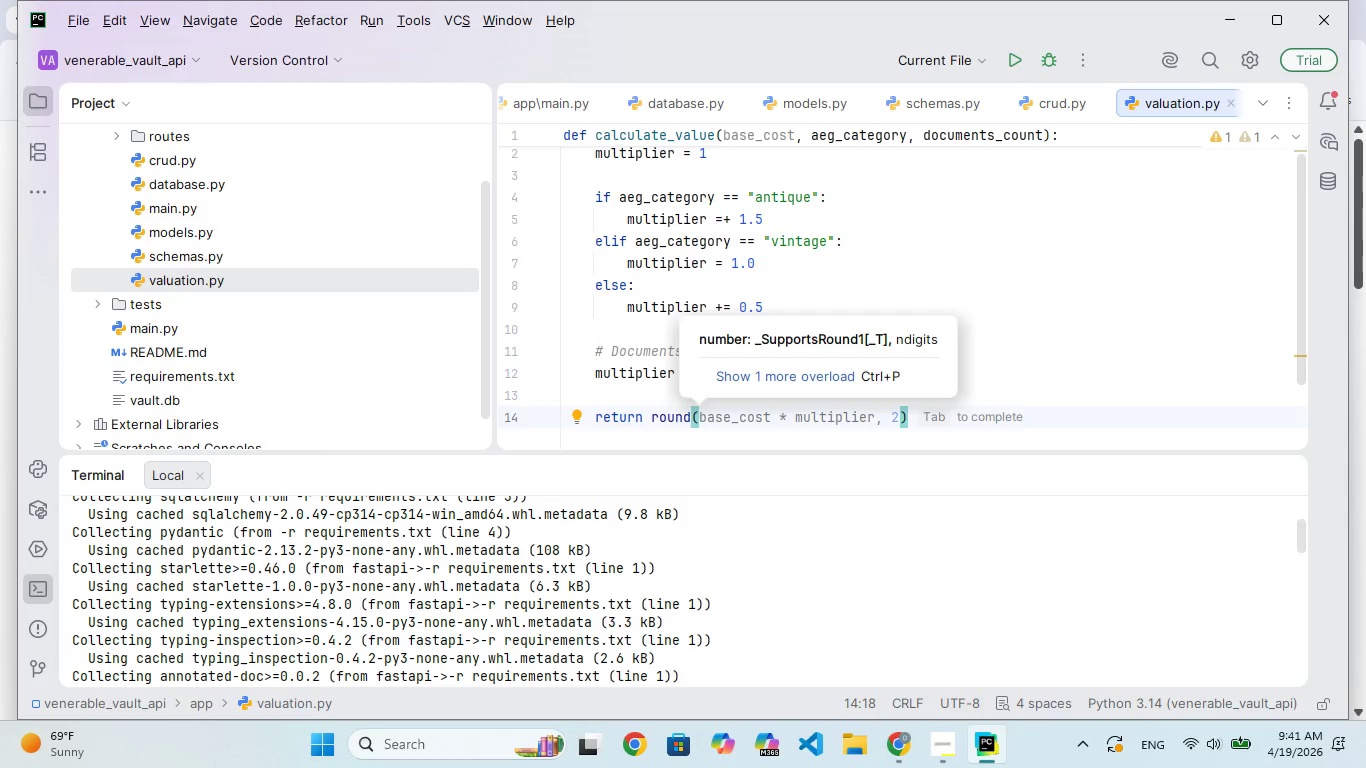 
type(base_cost )
 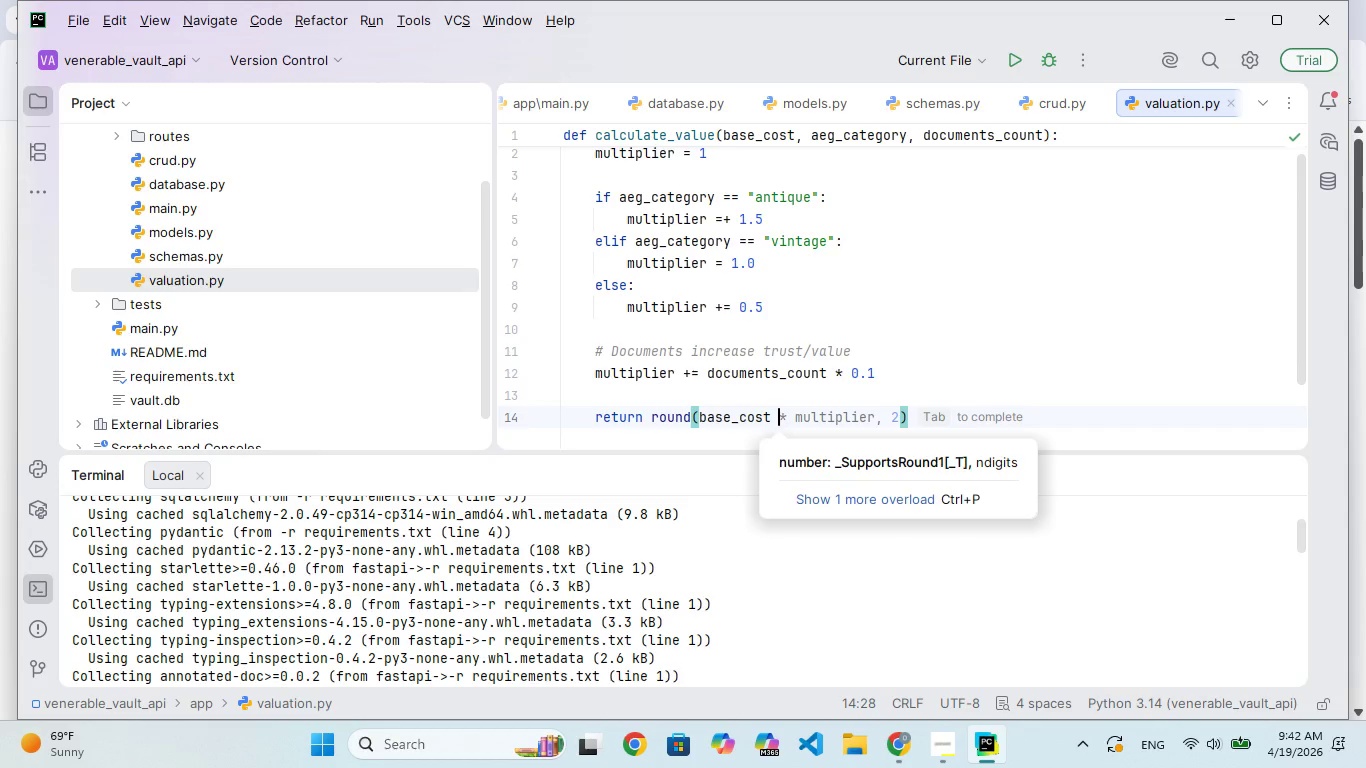 
 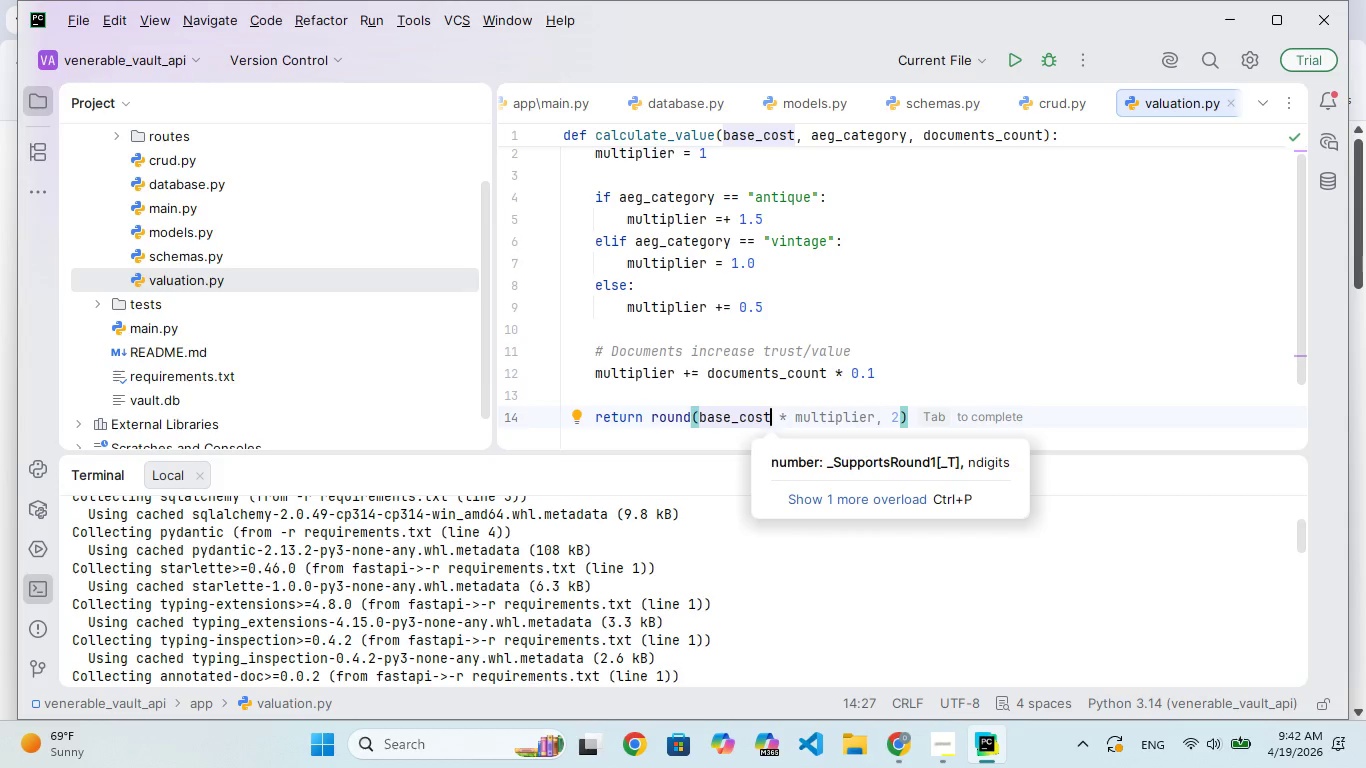 
hold_key(key=ShiftRight, duration=1.51)
 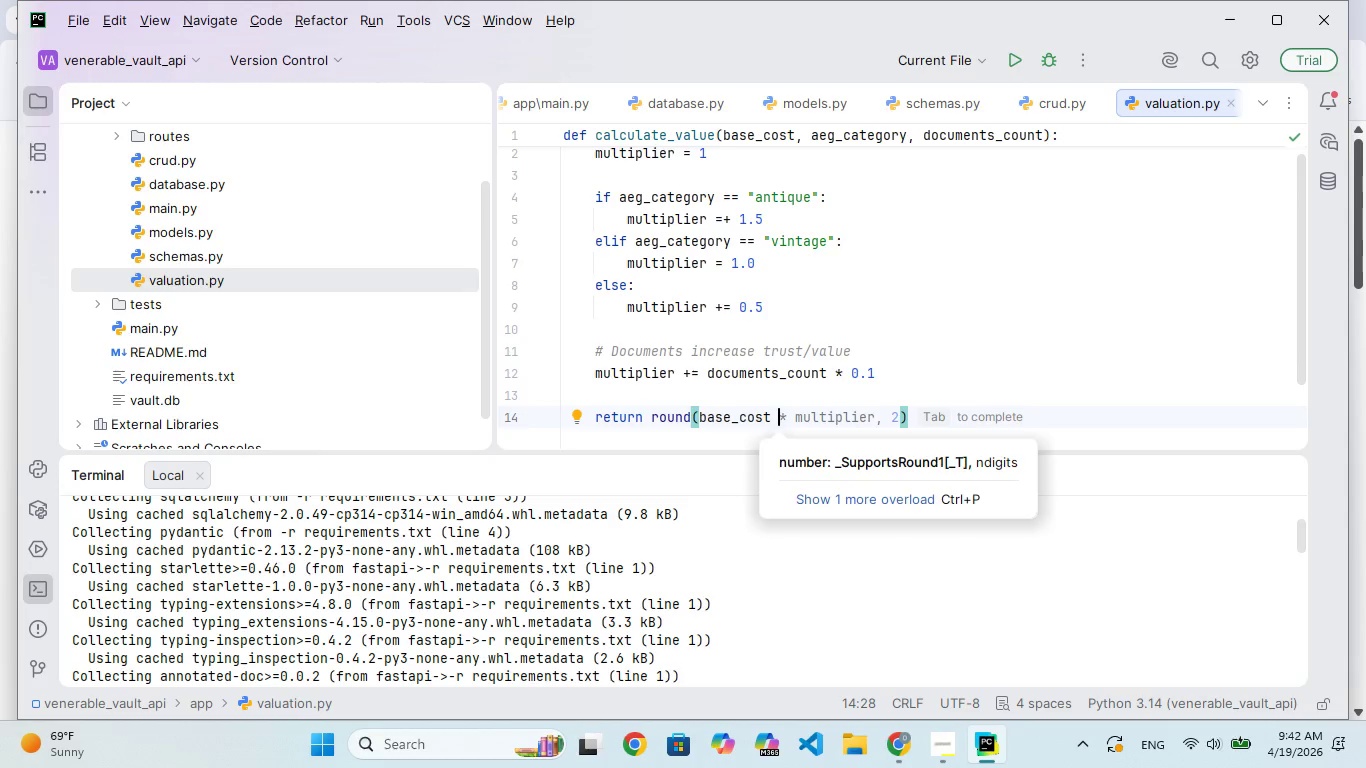 
hold_key(key=ShiftRight, duration=1.52)
 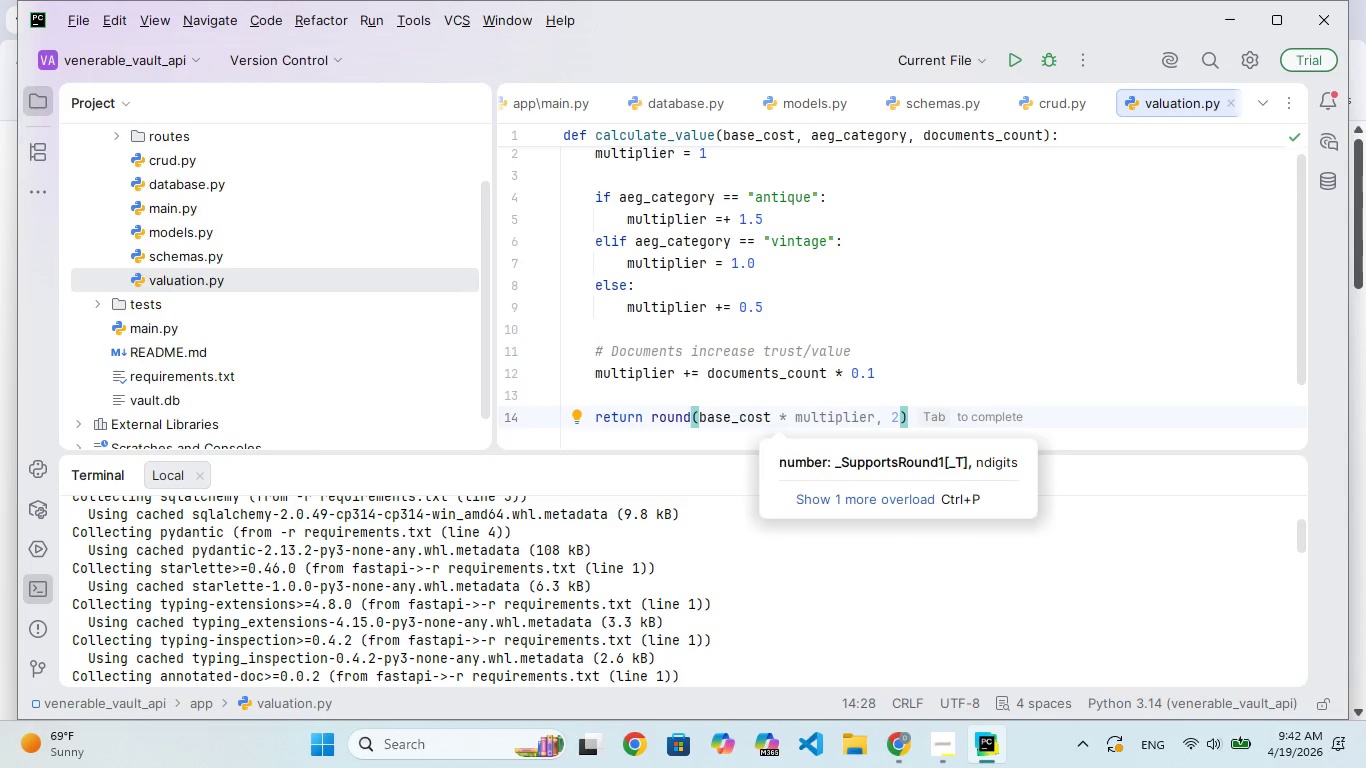 
hold_key(key=ShiftRight, duration=1.5)
 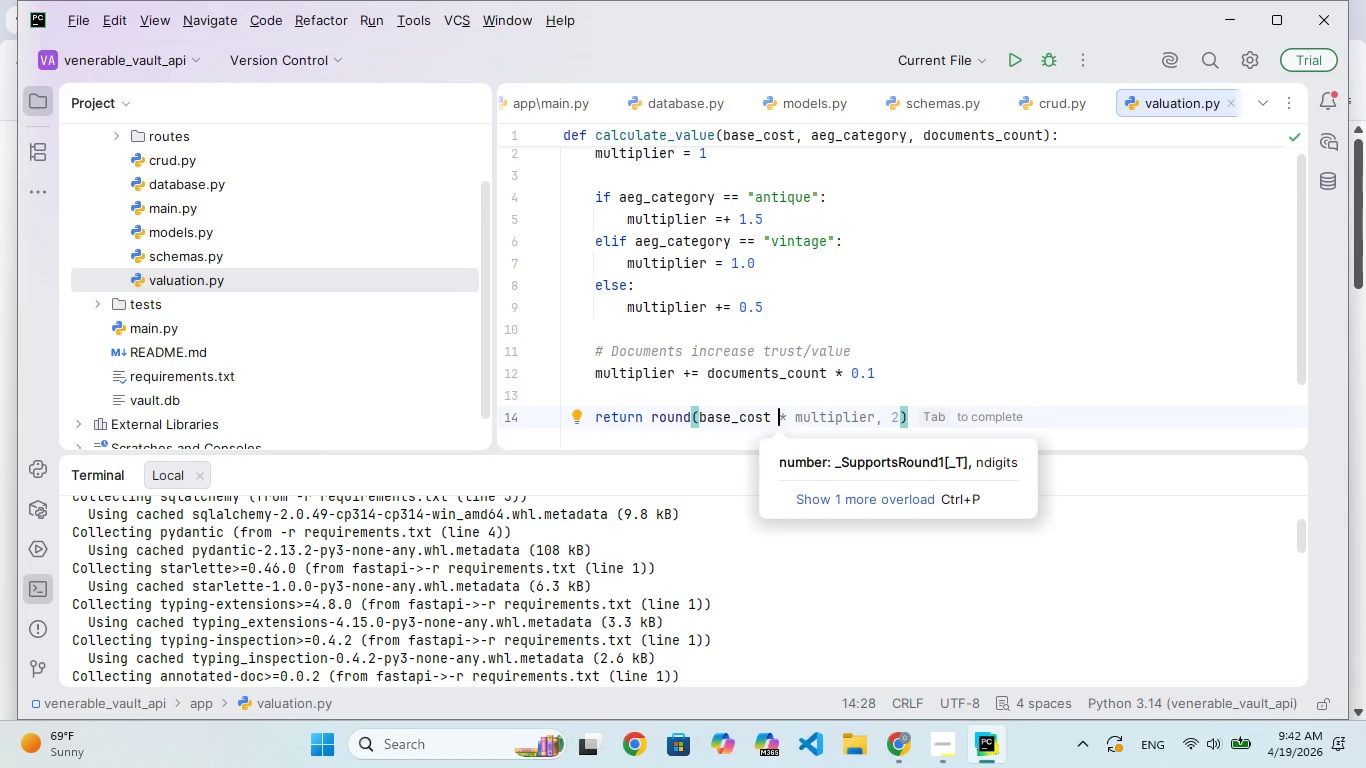 
hold_key(key=ShiftRight, duration=1.5)
 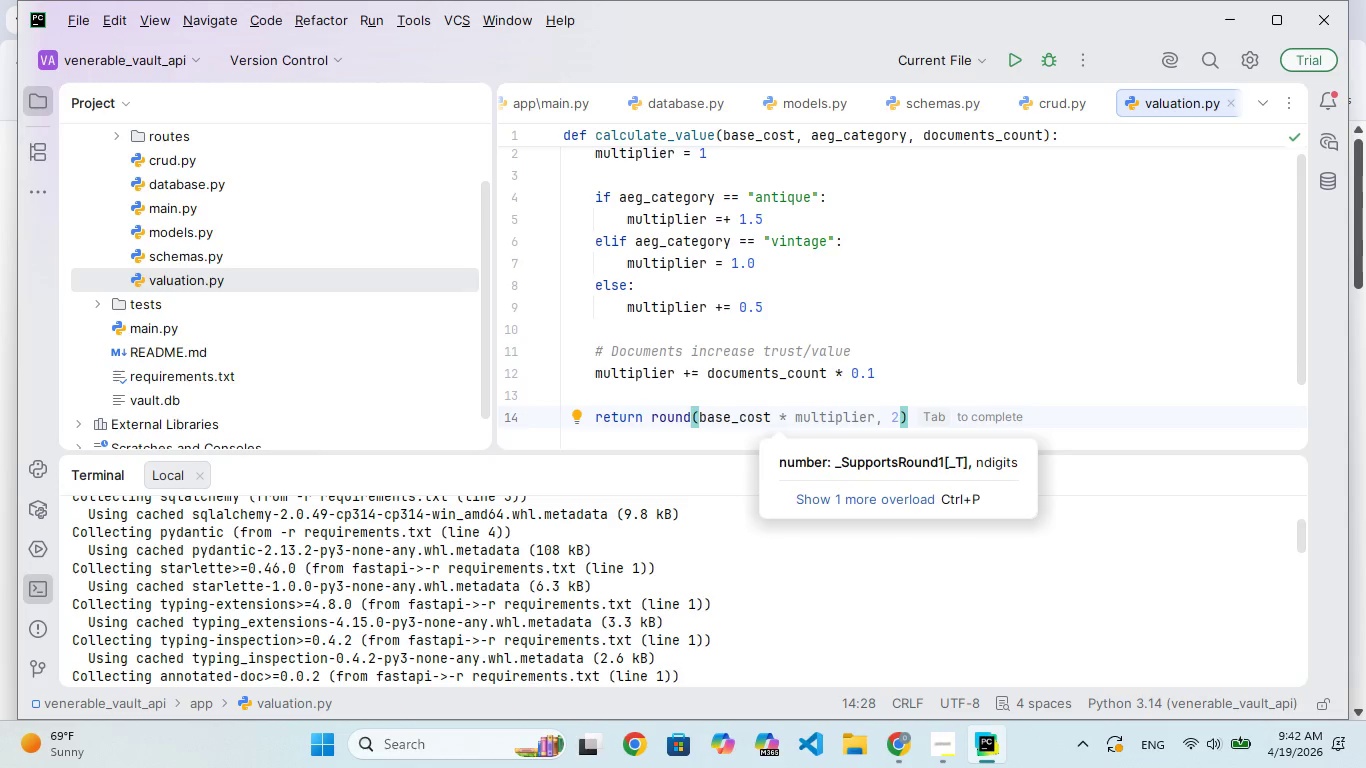 
type(* multiplier,)
 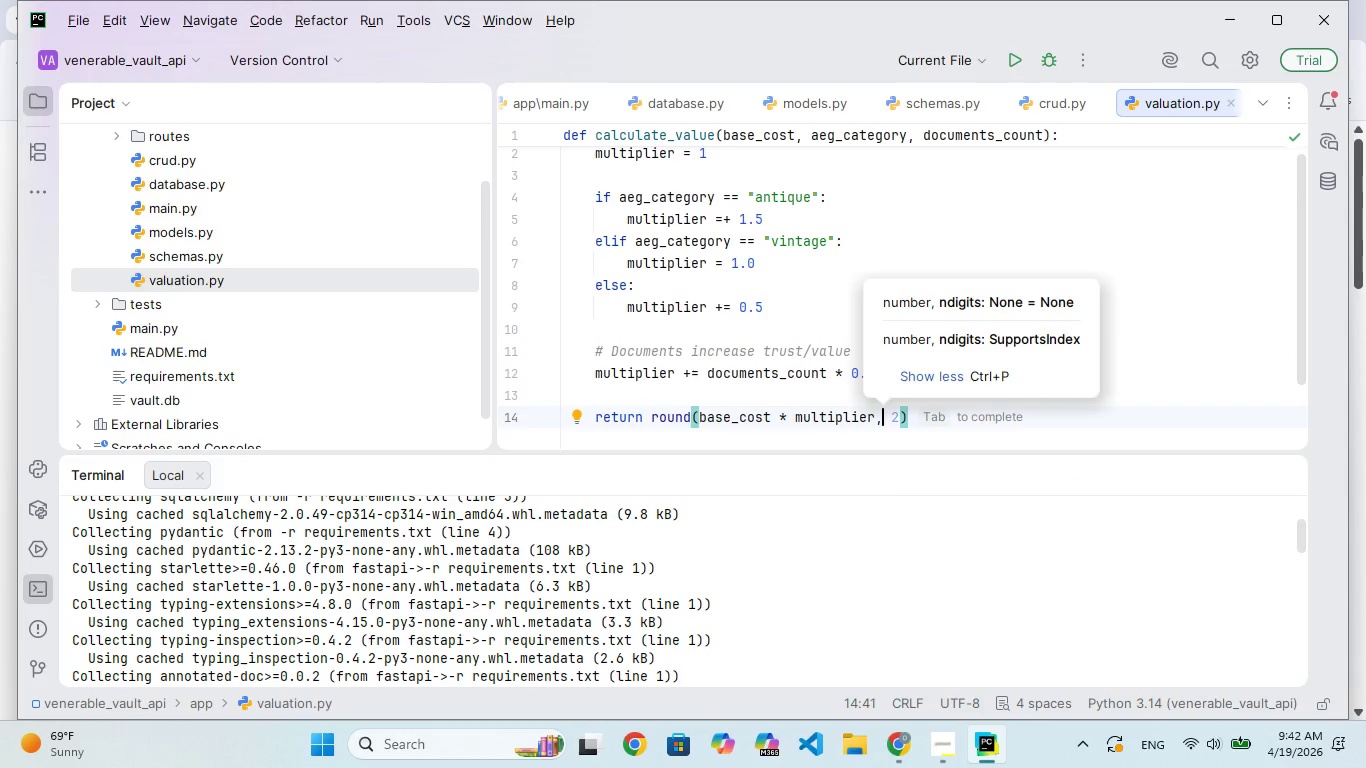 
key(Space)
 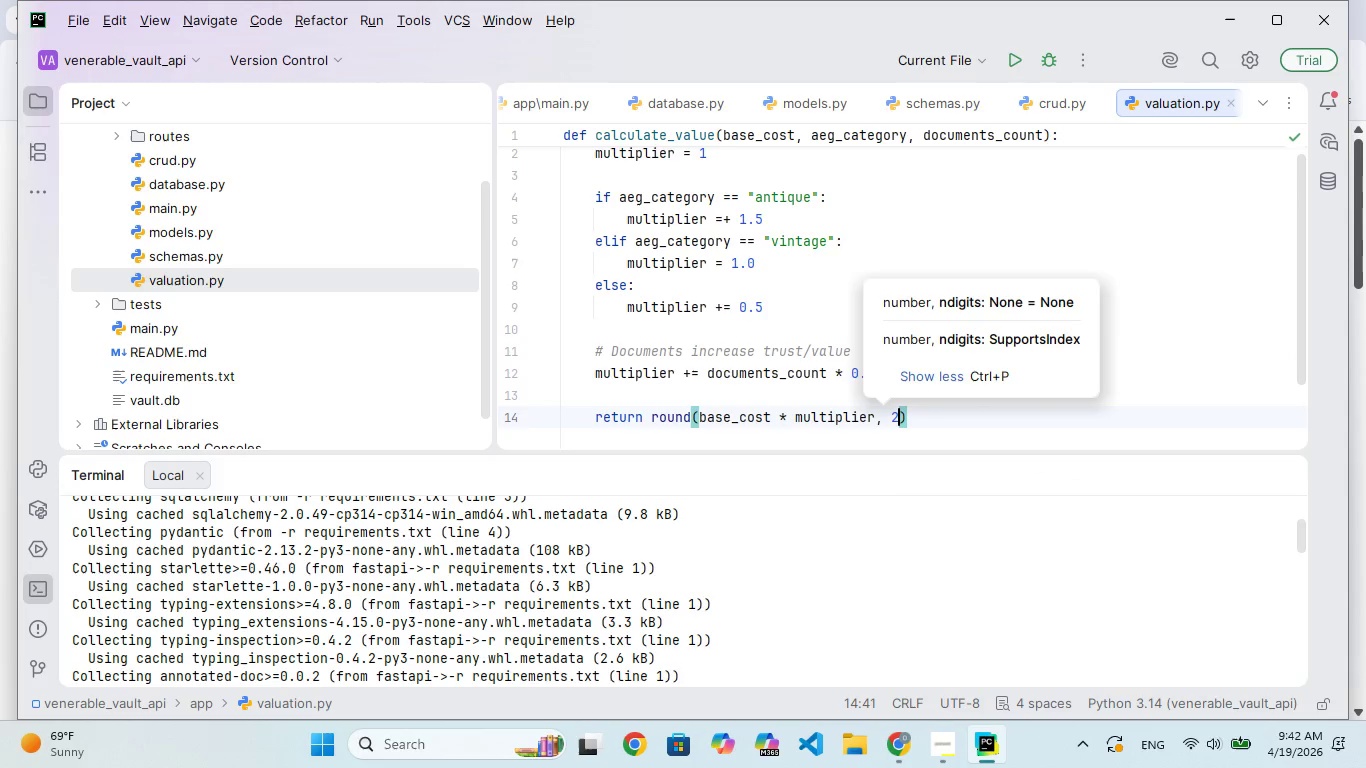 
key(2)
 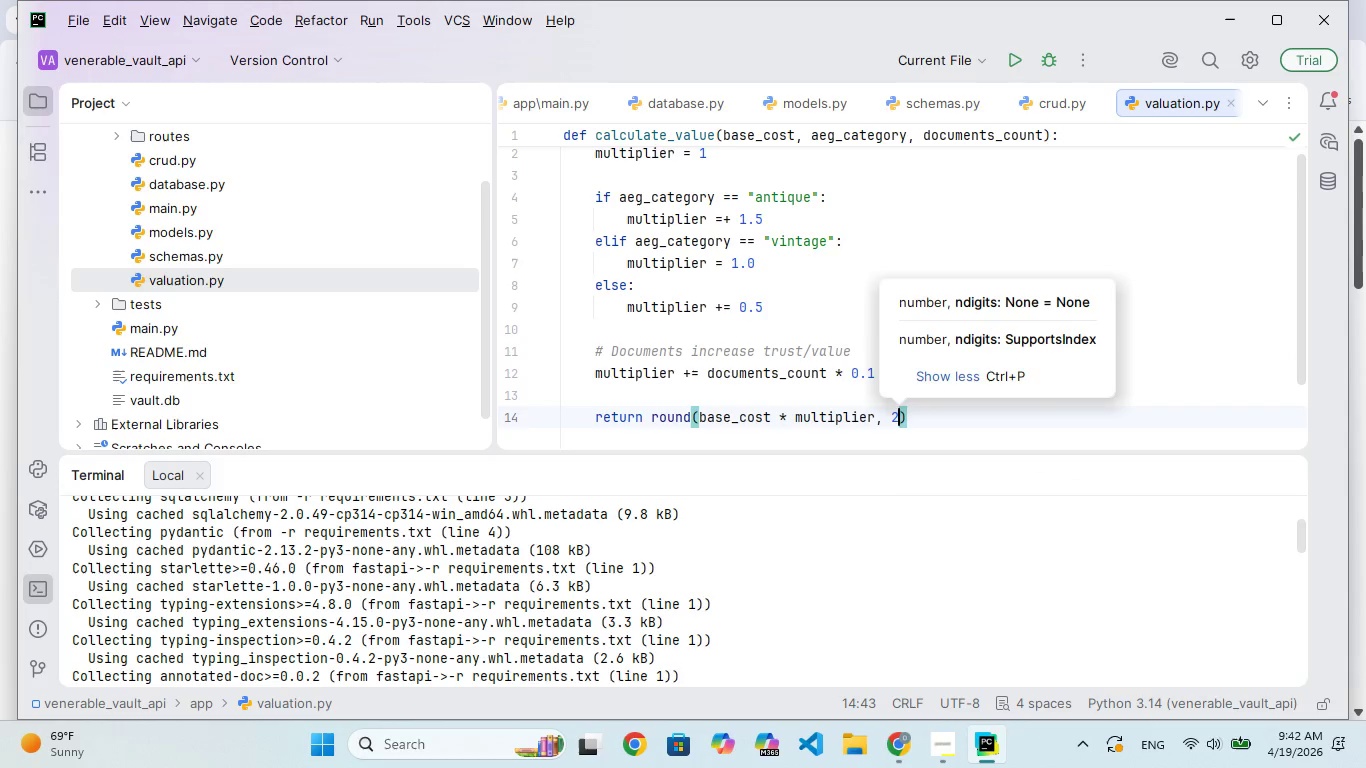 
key(ArrowRight)
 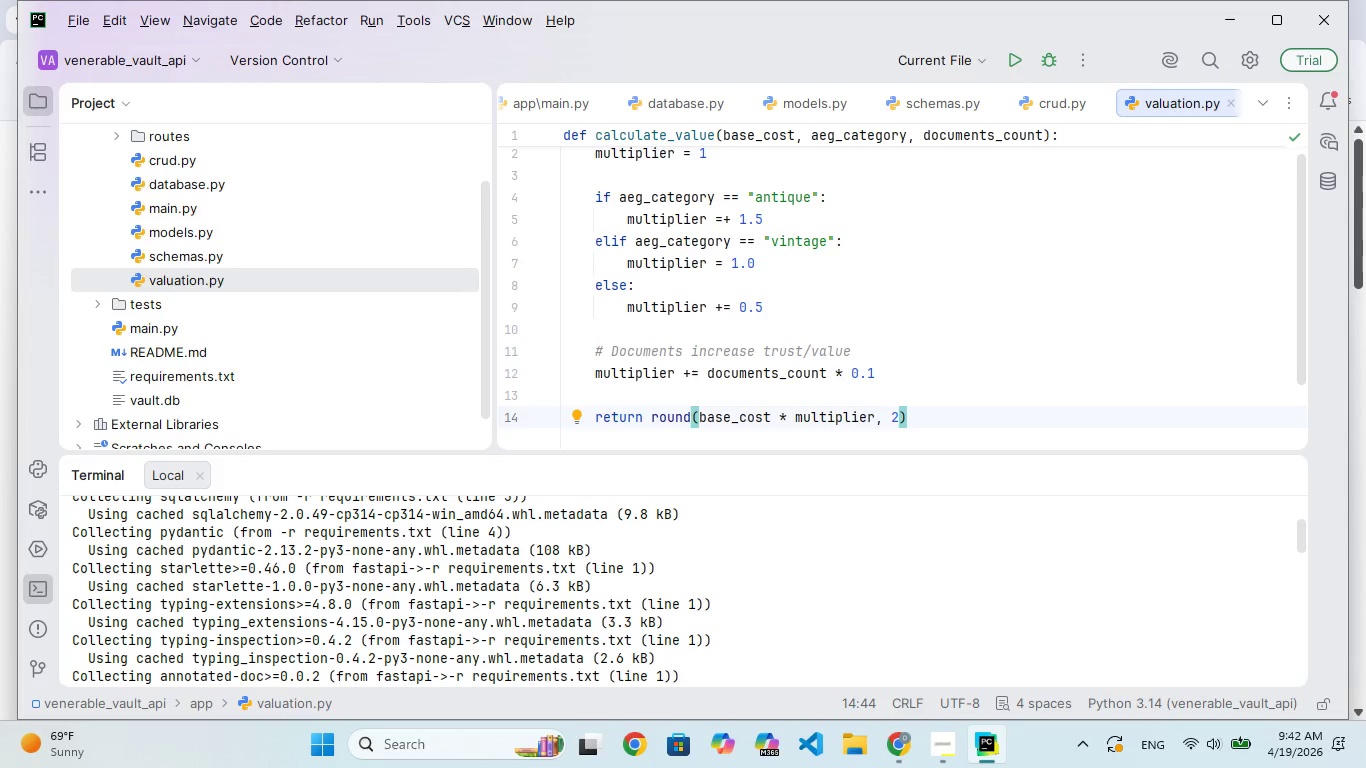 
key(Enter)
 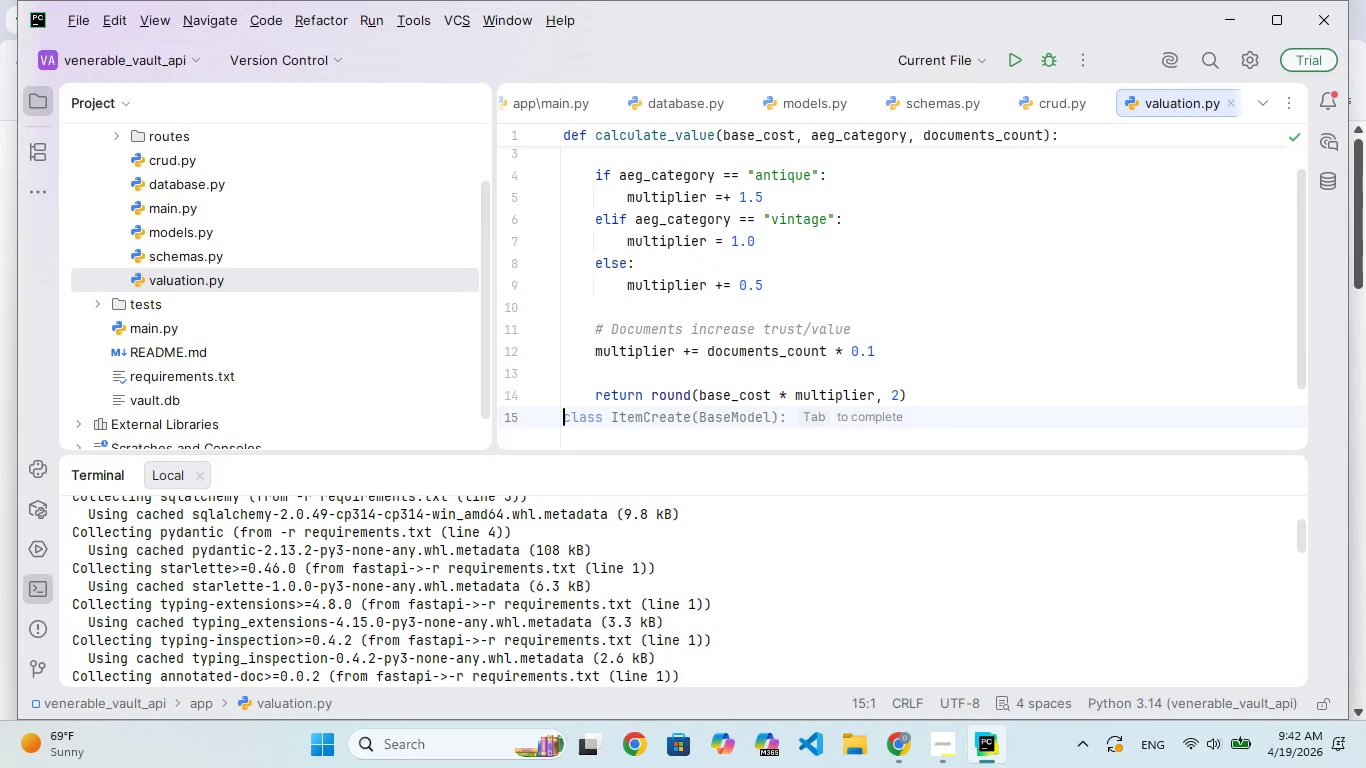 
wait(7.2)
 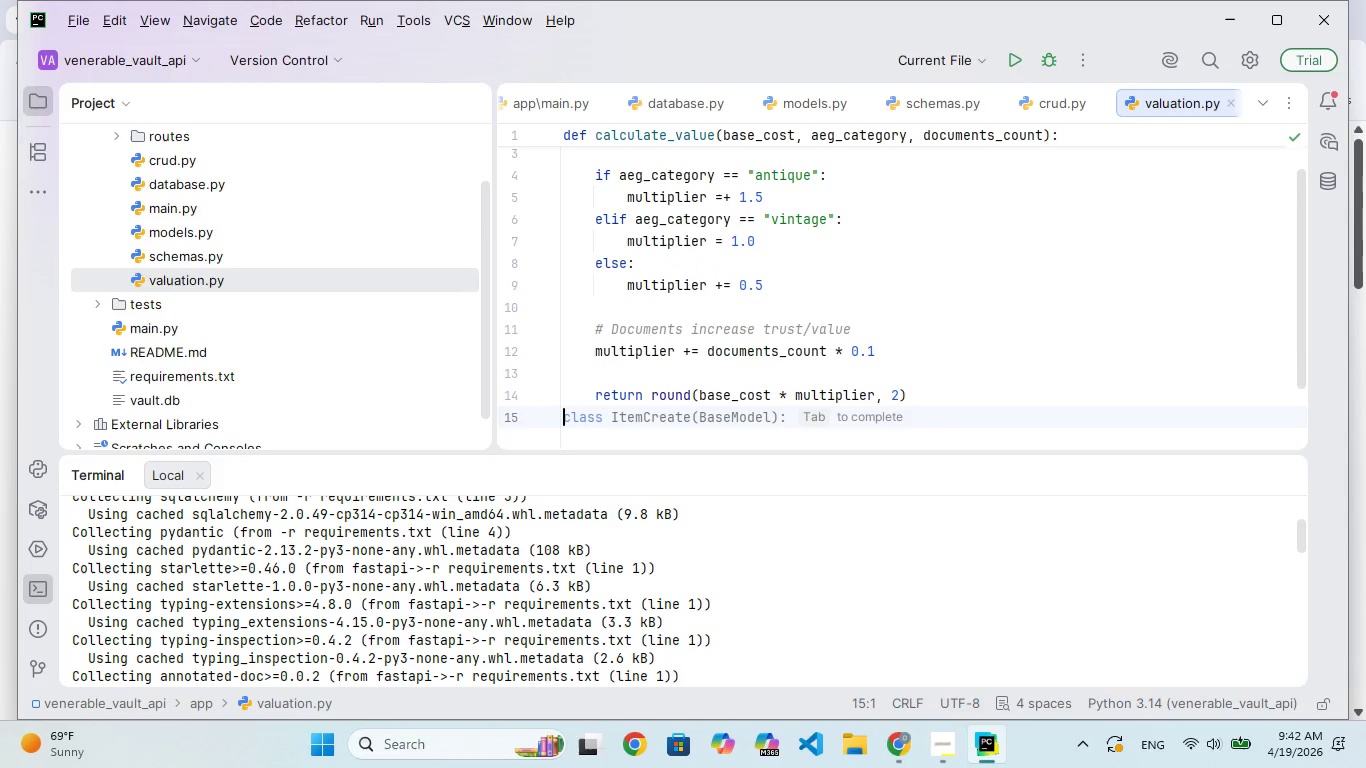 
scroll: coordinate [777, 289], scroll_direction: down, amount: 139.0
 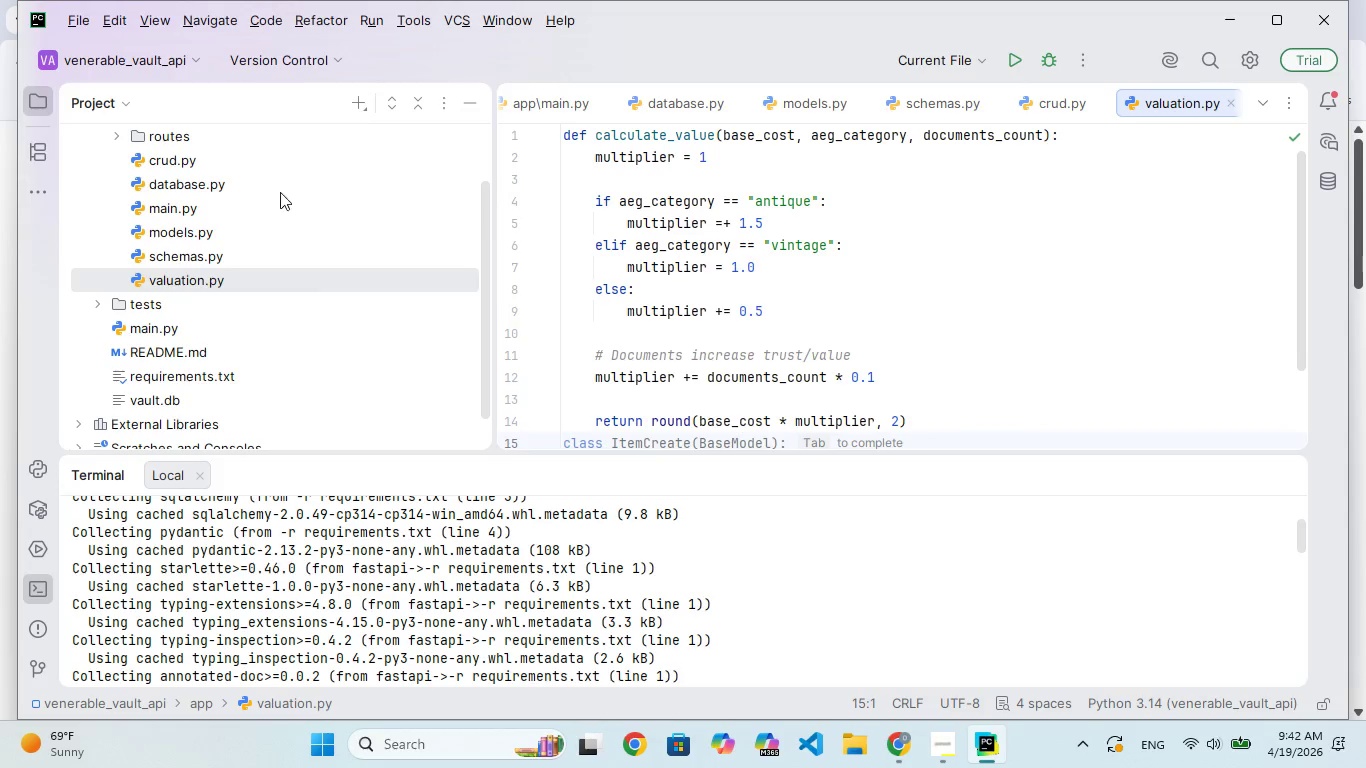 
double_click([196, 162])
 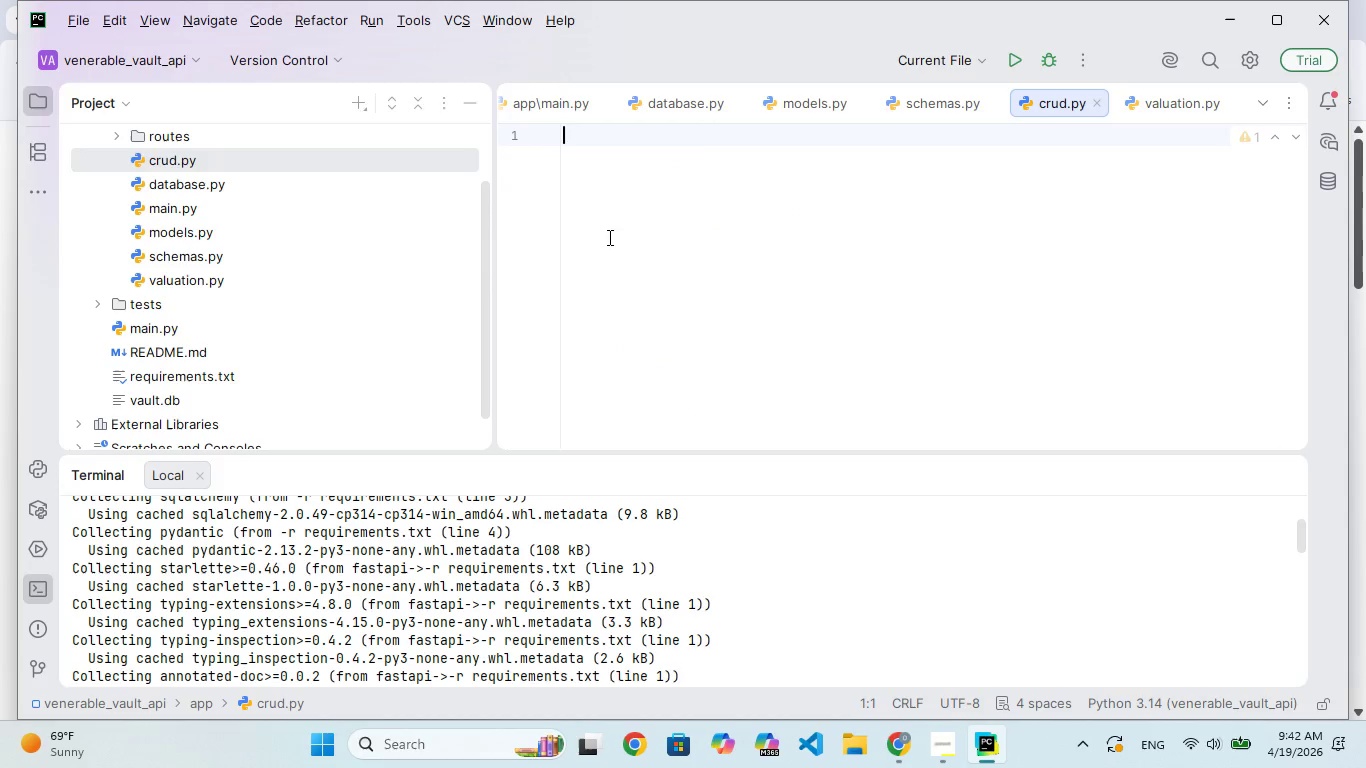 
left_click([648, 192])
 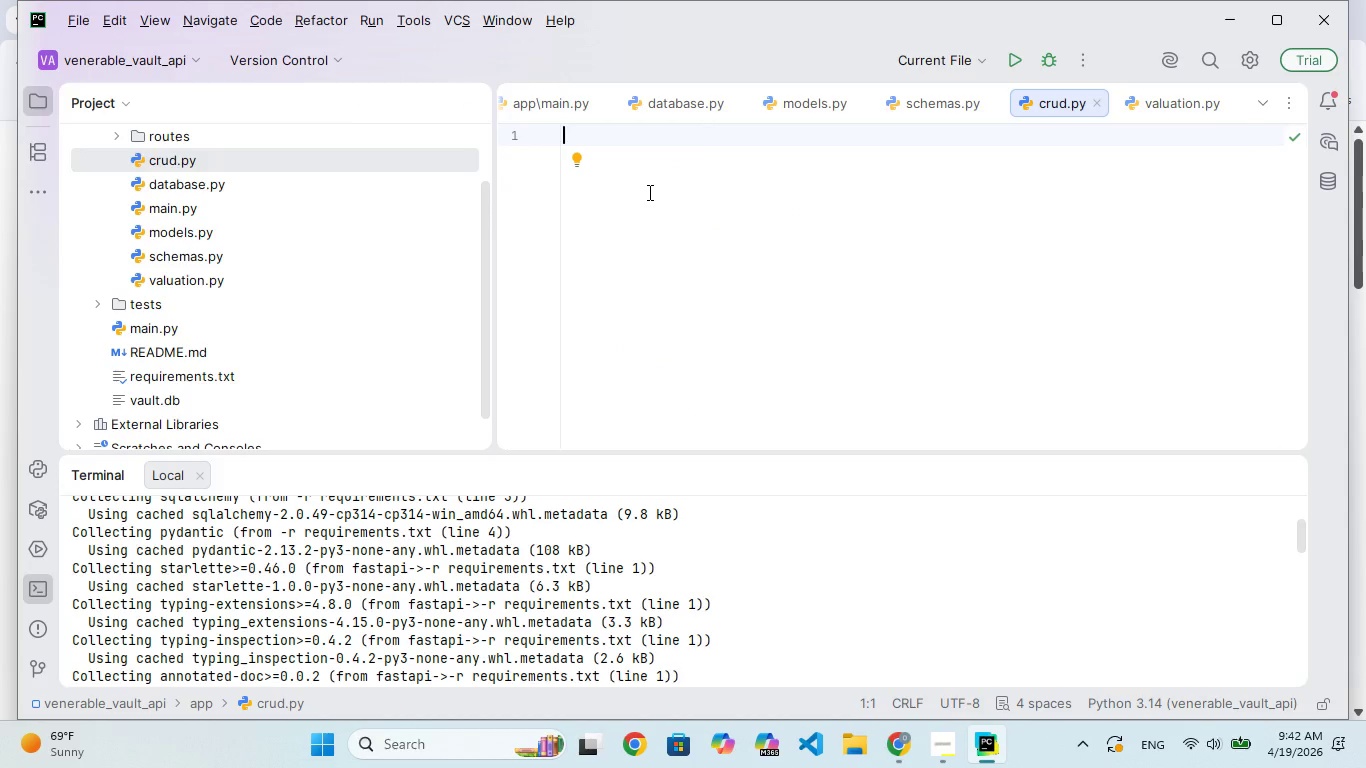 
type(from sql)
 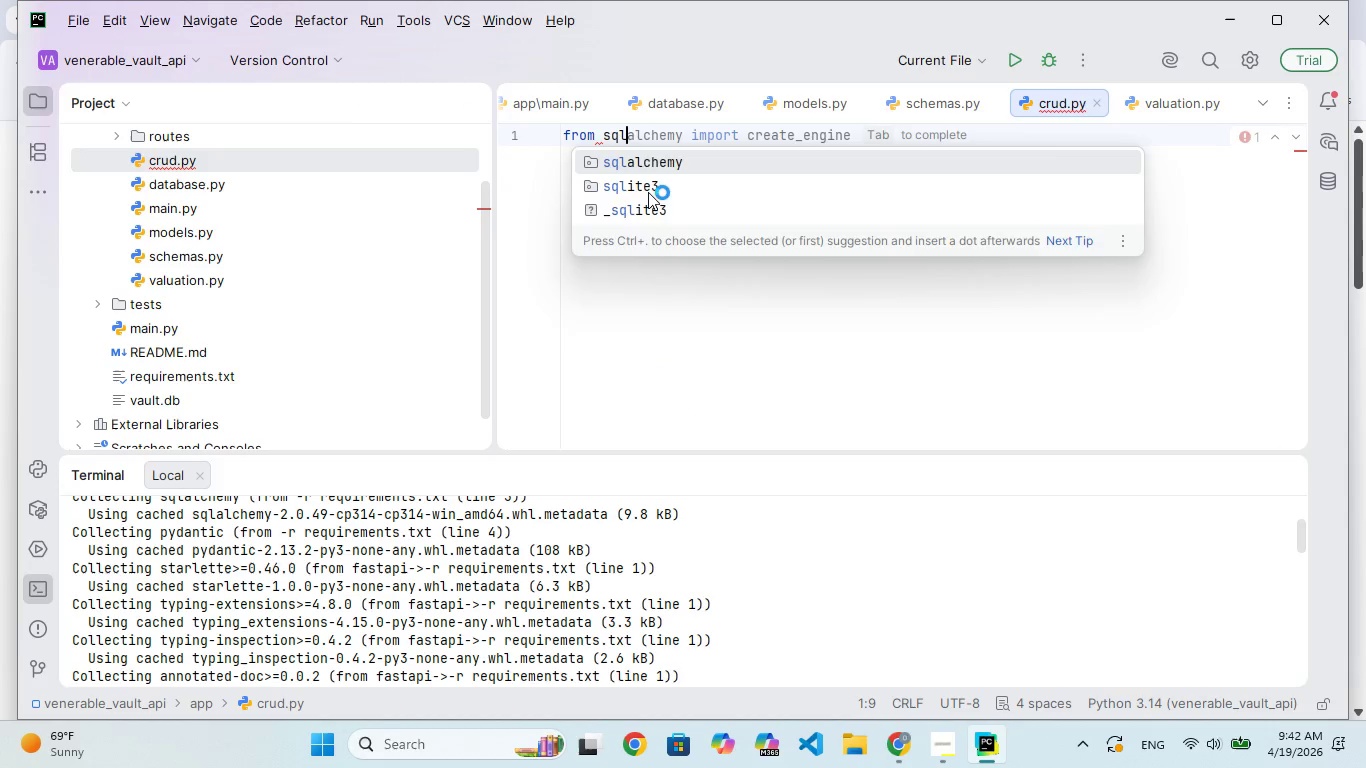 
key(Enter)
 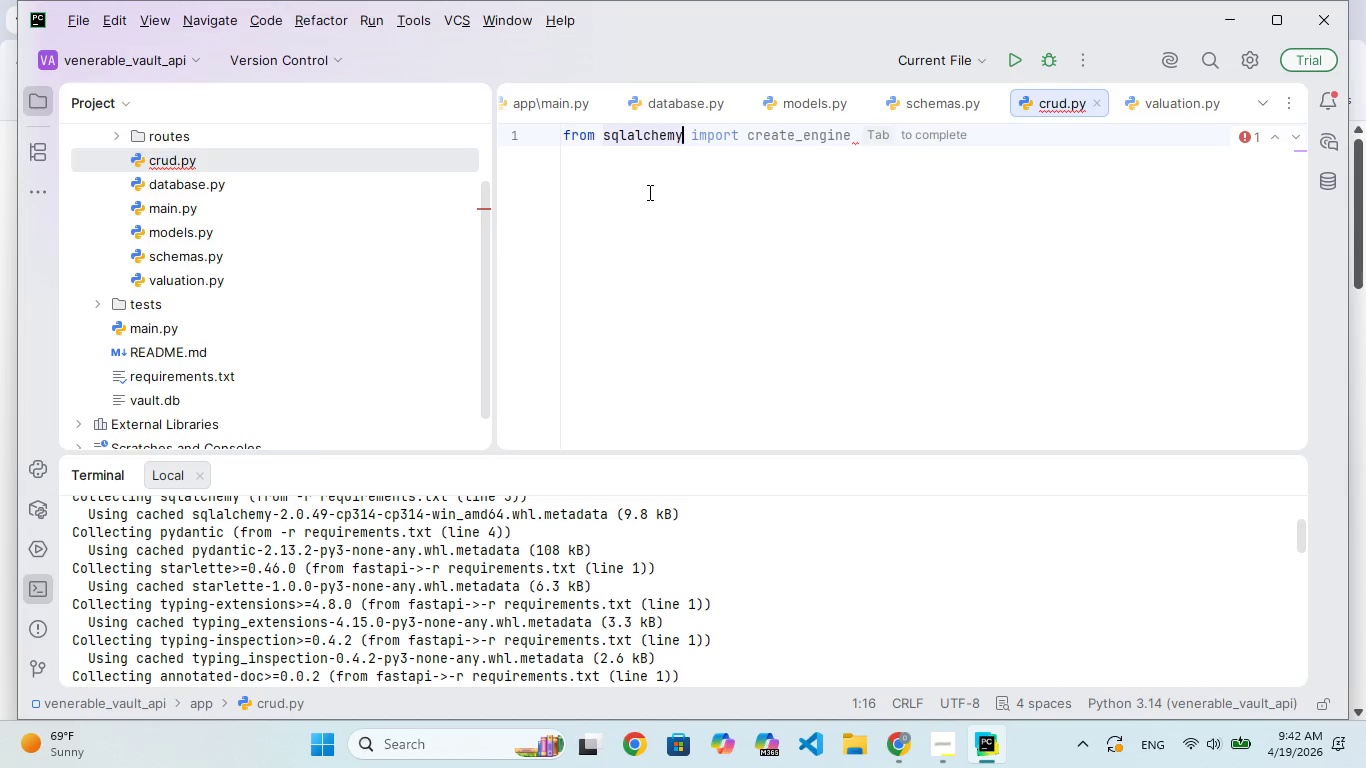 
type( )
key(Backspace)
type(.rm import Session)
 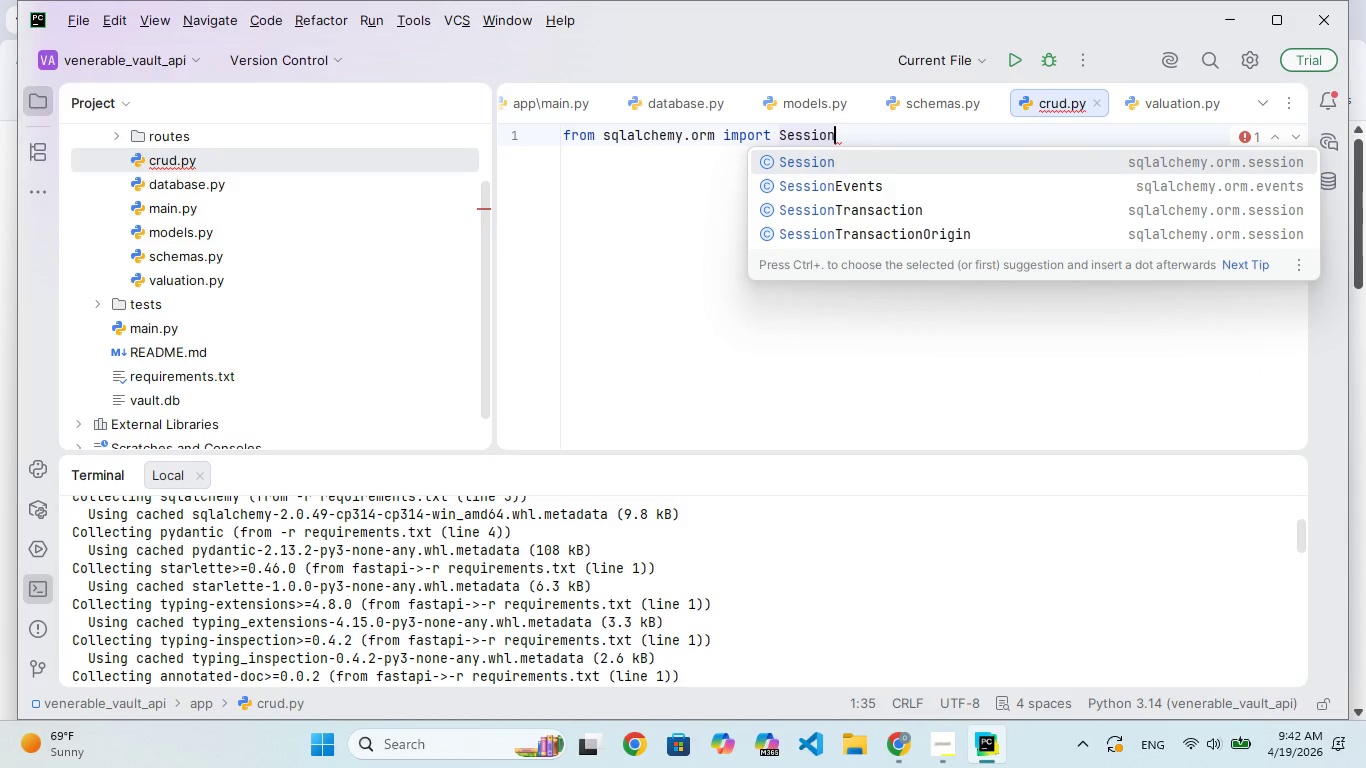 
key(Enter)
 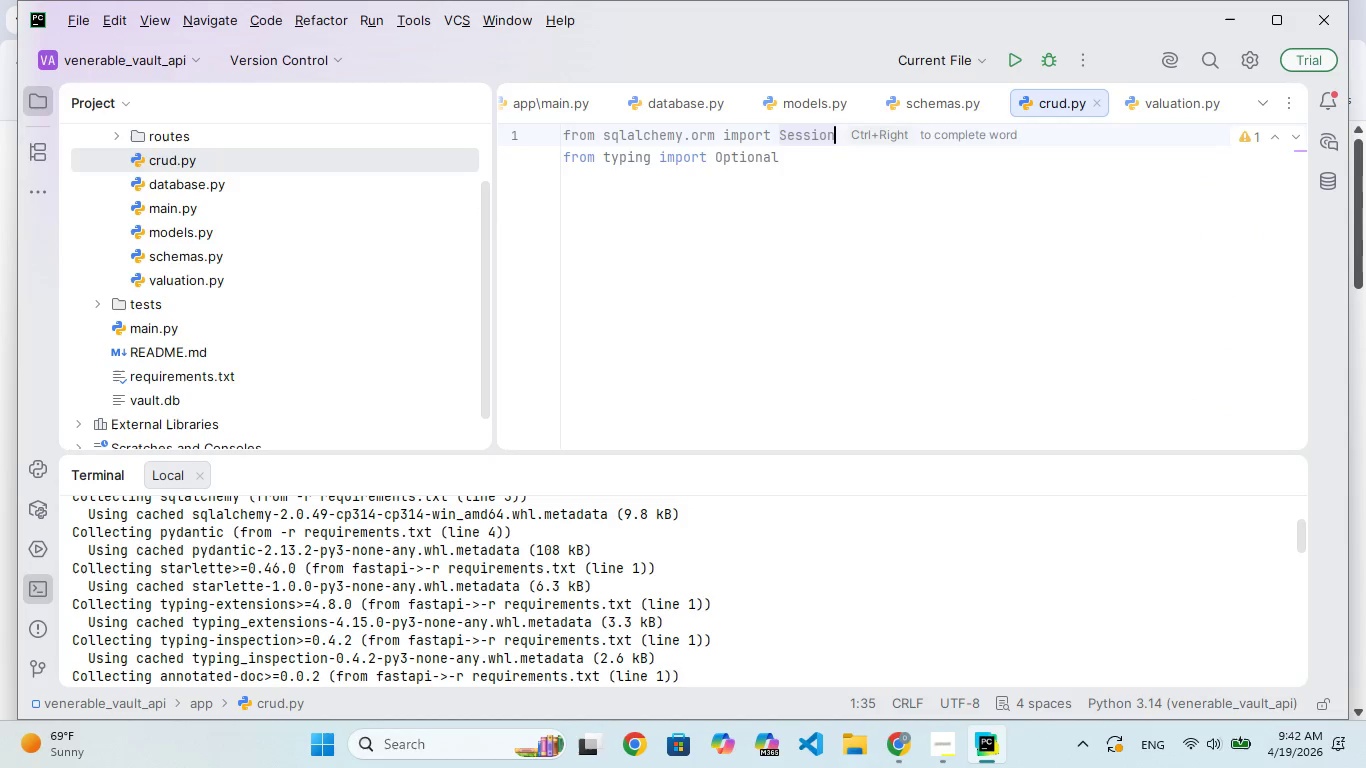 
type(from . import )
key(Backspace)
key(Backspace)
key(Backspace)
key(Backspace)
key(Backspace)
key(Backspace)
key(Backspace)
key(Backspace)
key(Backspace)
key(Backspace)
key(Backspace)
key(Backspace)
key(Backspace)
key(Backspace)
 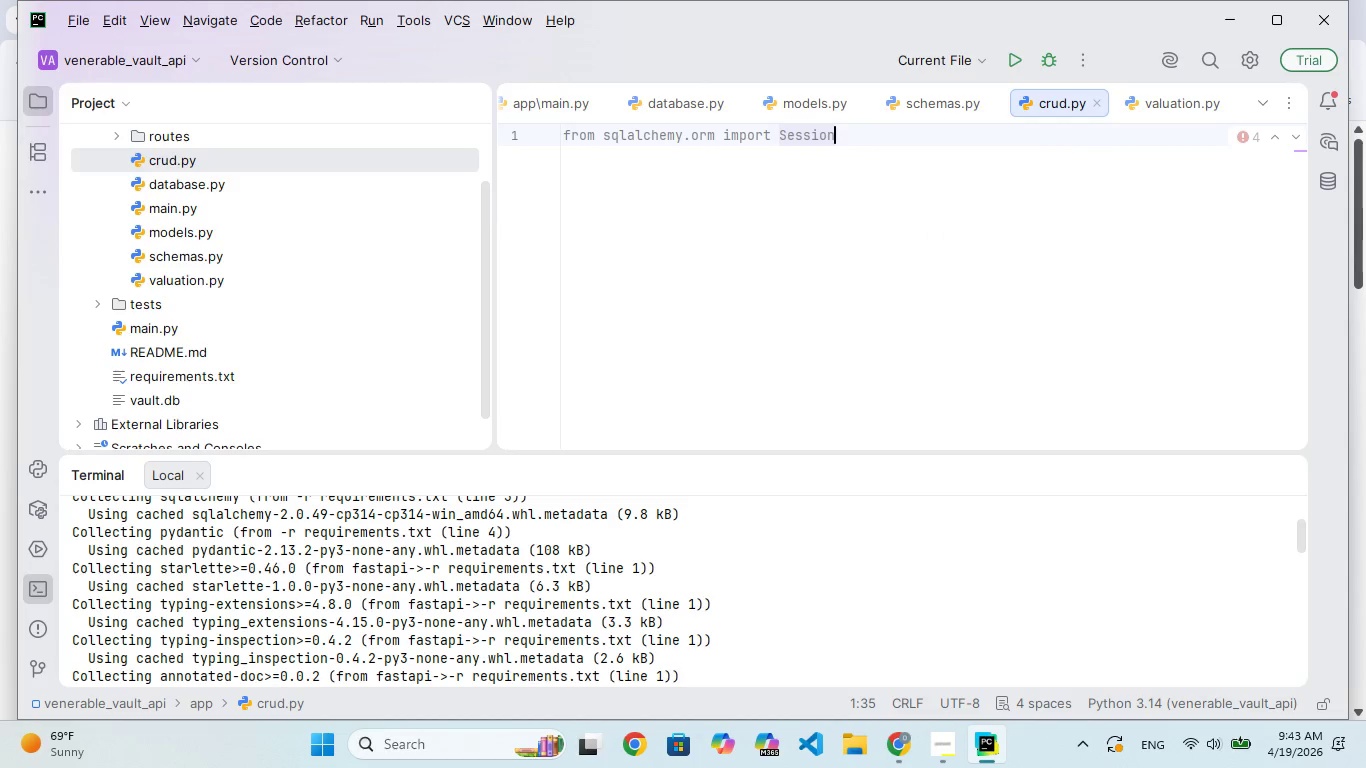 
key(Enter)
 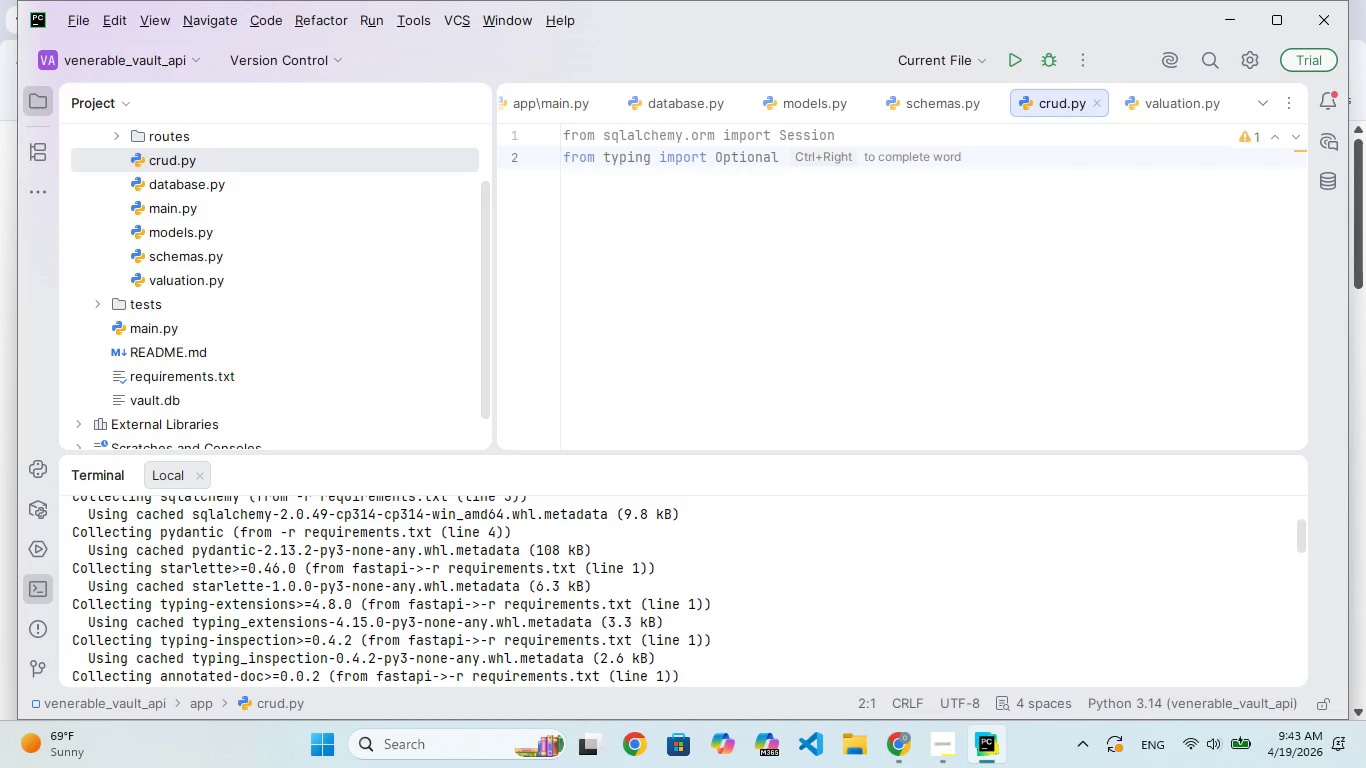 
type(from tying)
 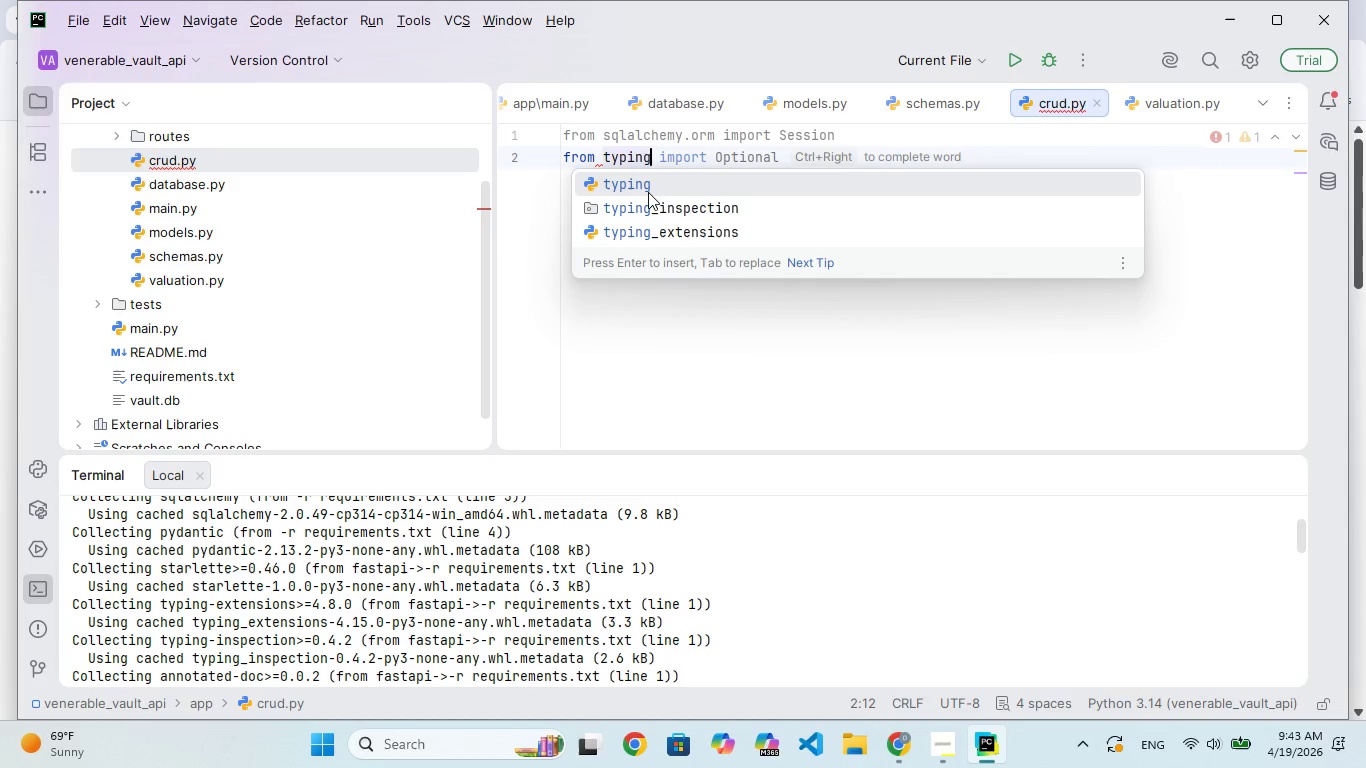 
hold_key(key=P, duration=0.33)
 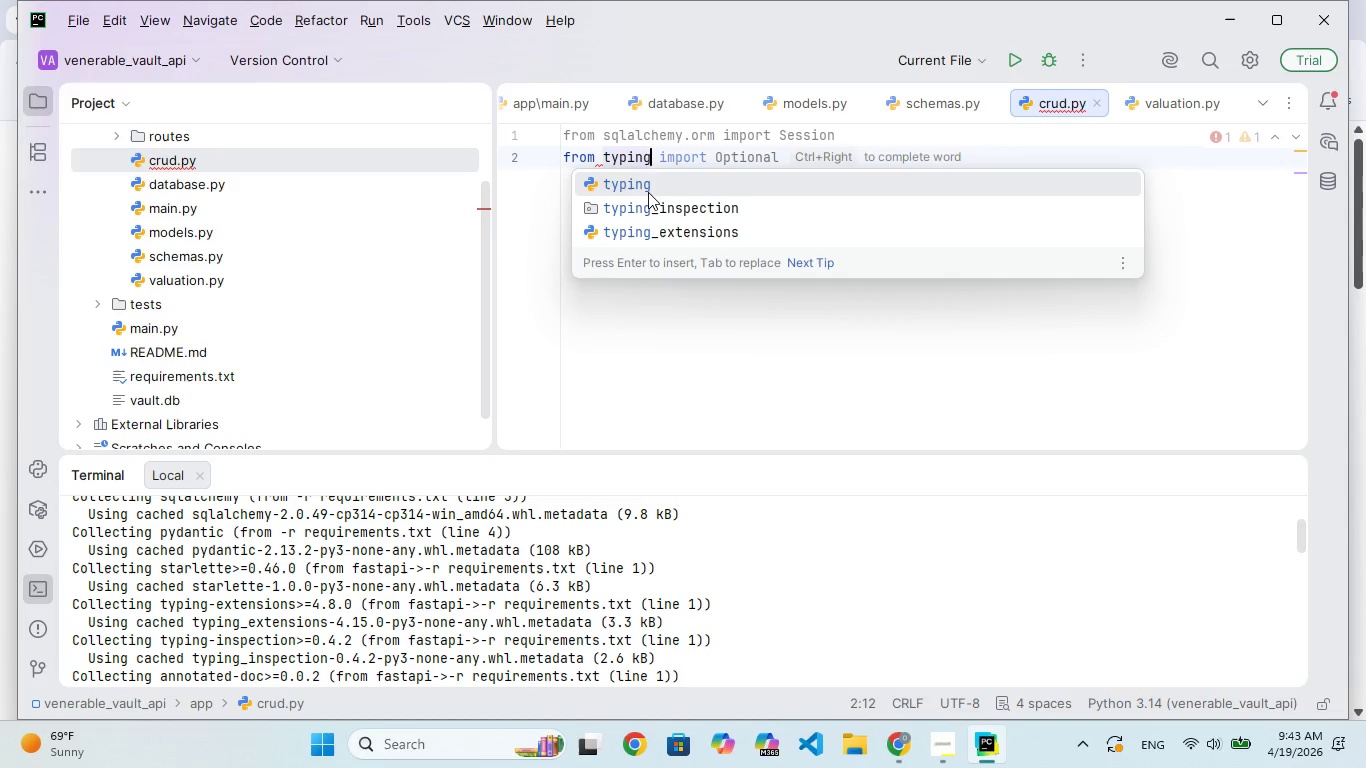 
wait(6.48)
 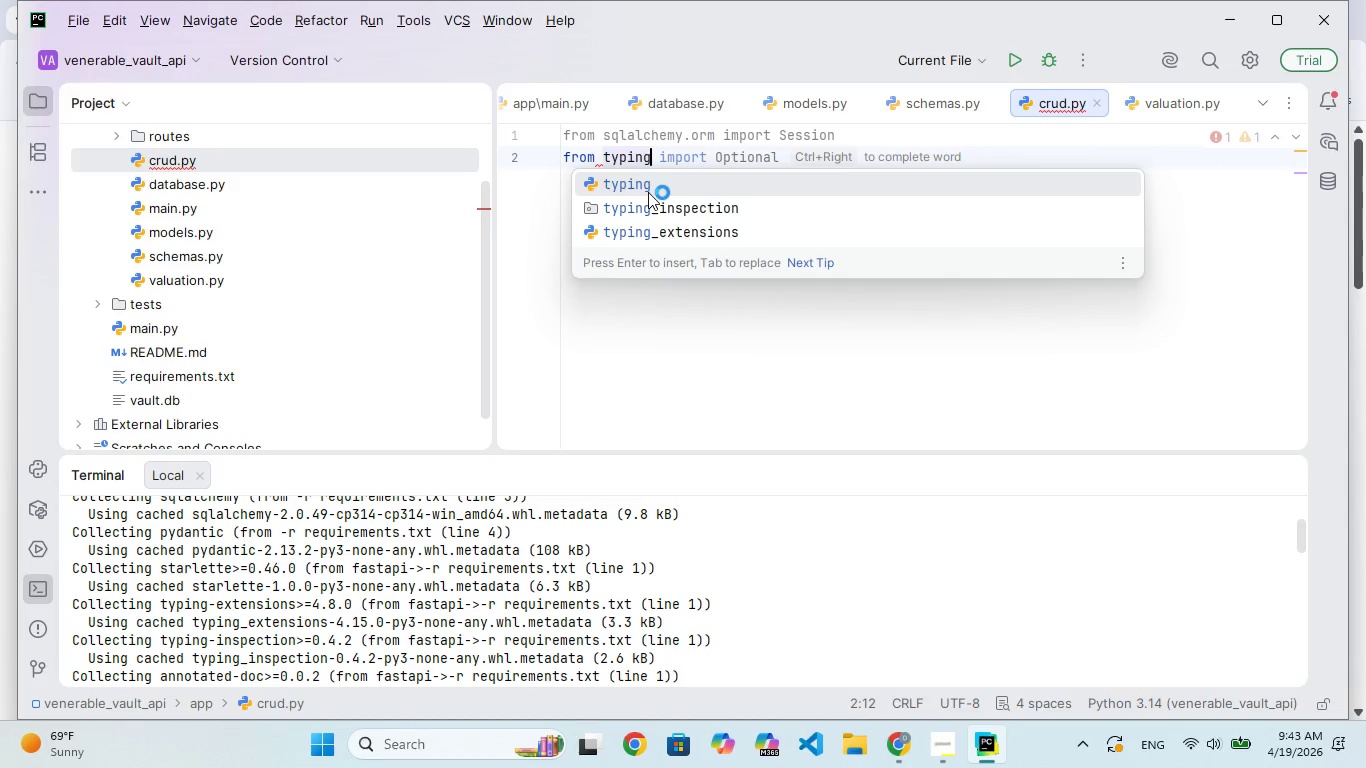 
type([Home])
key(Backspace)
key(Backspace)
key(Backspace)
key(Backspace)
key(Backspace)
key(Backspace)
key(Backspace)
key(Backspace)
key(Backspace)
type(ion)
 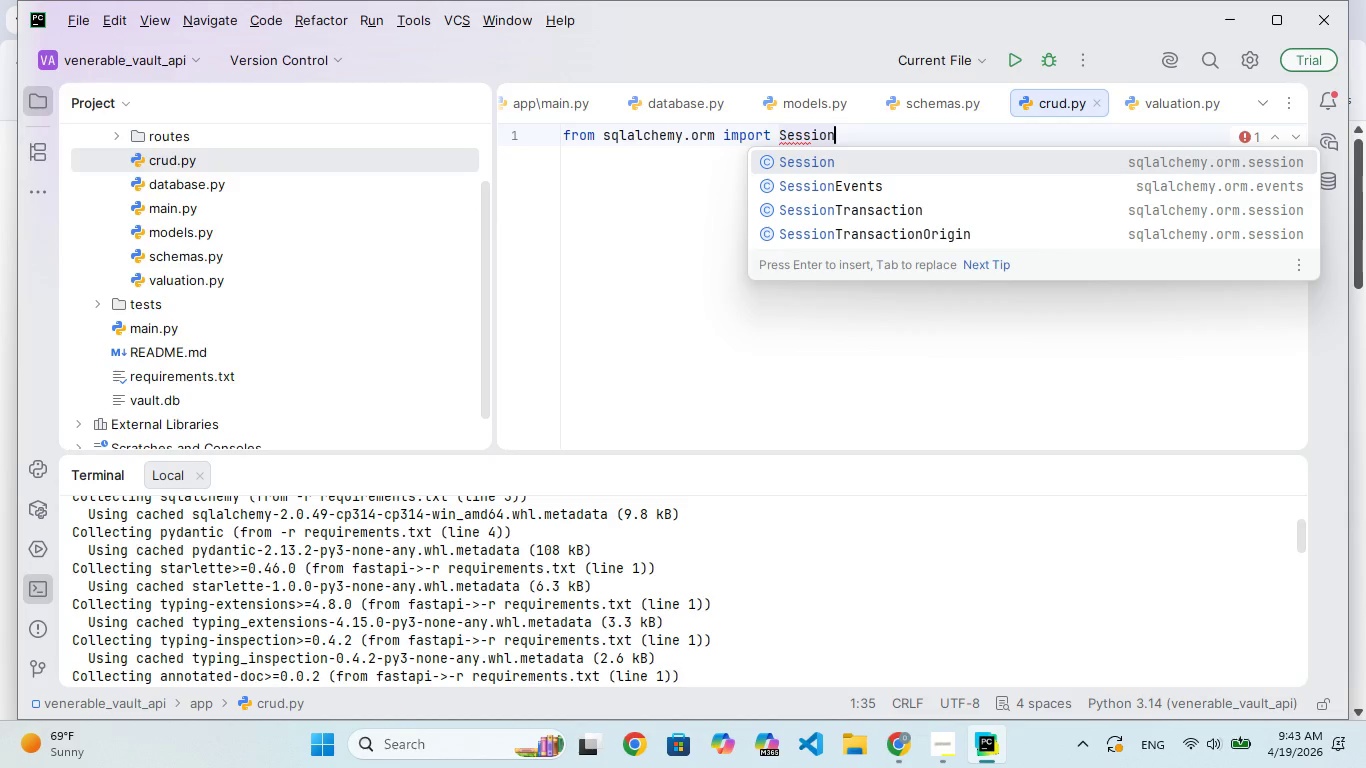 
hold_key(key=ArrowRight, duration=0.89)
 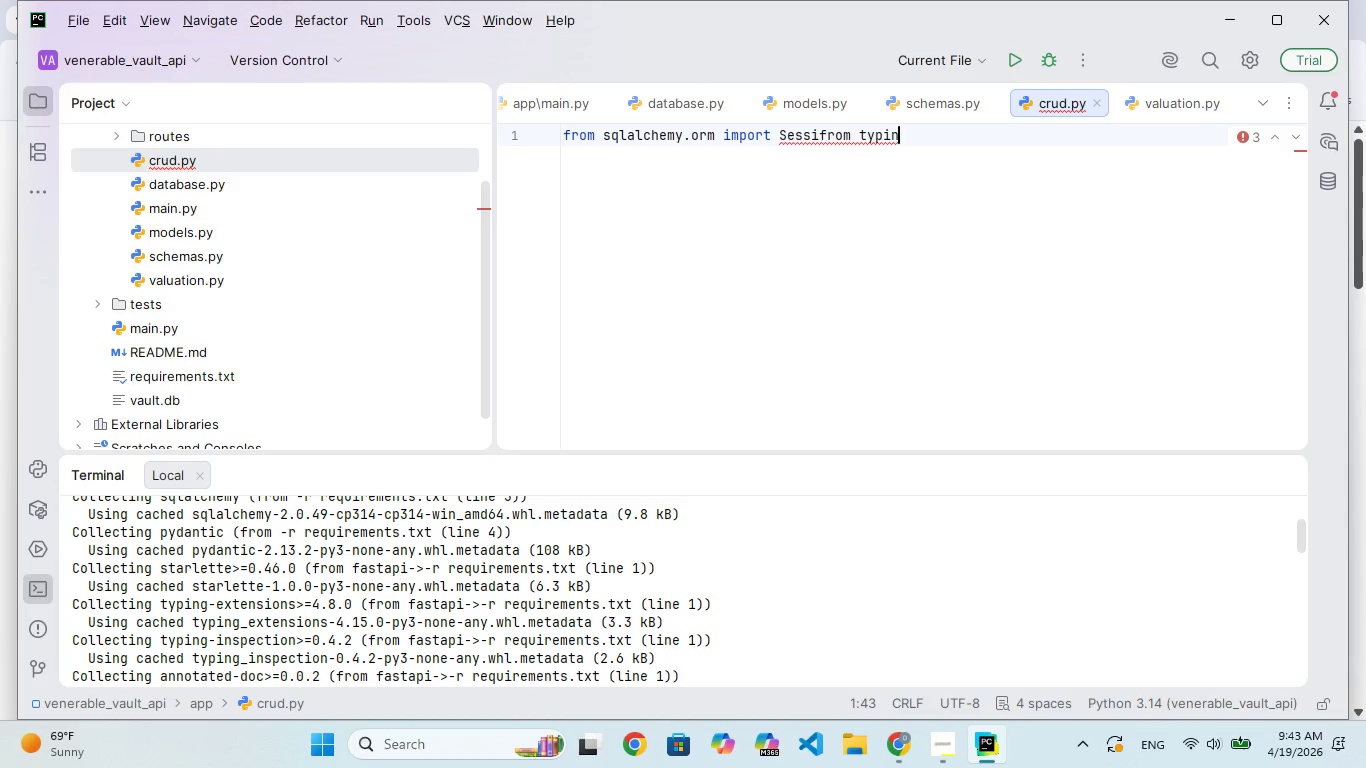 
key(Enter)
 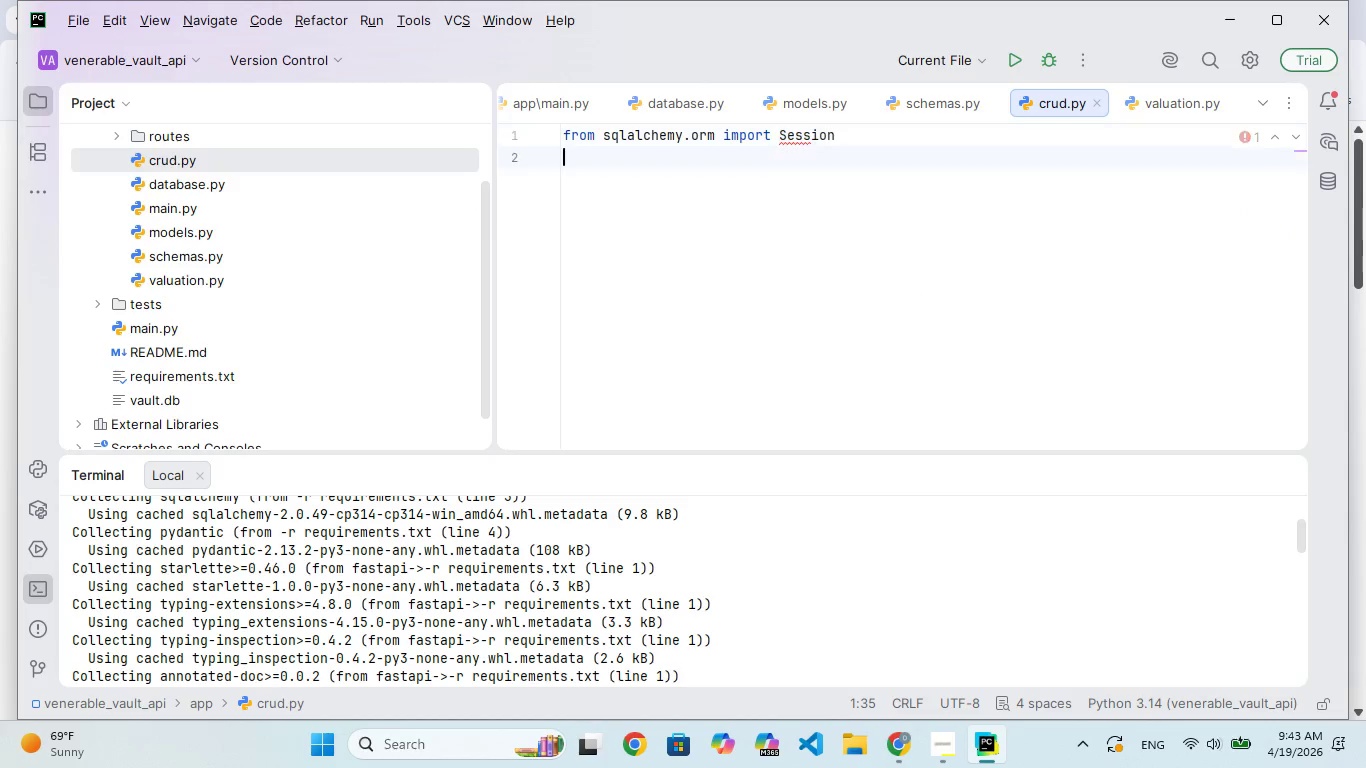 
key(Enter)
 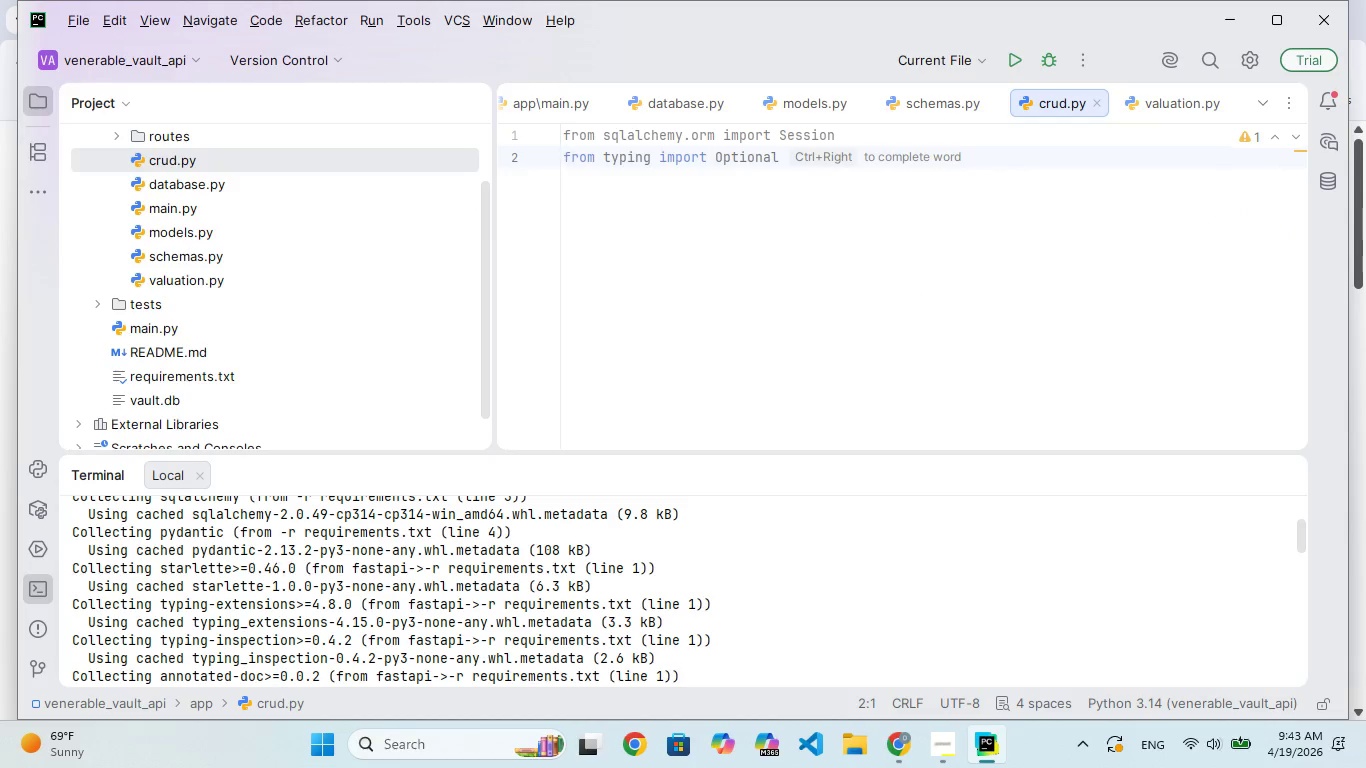 
type(from typing)
 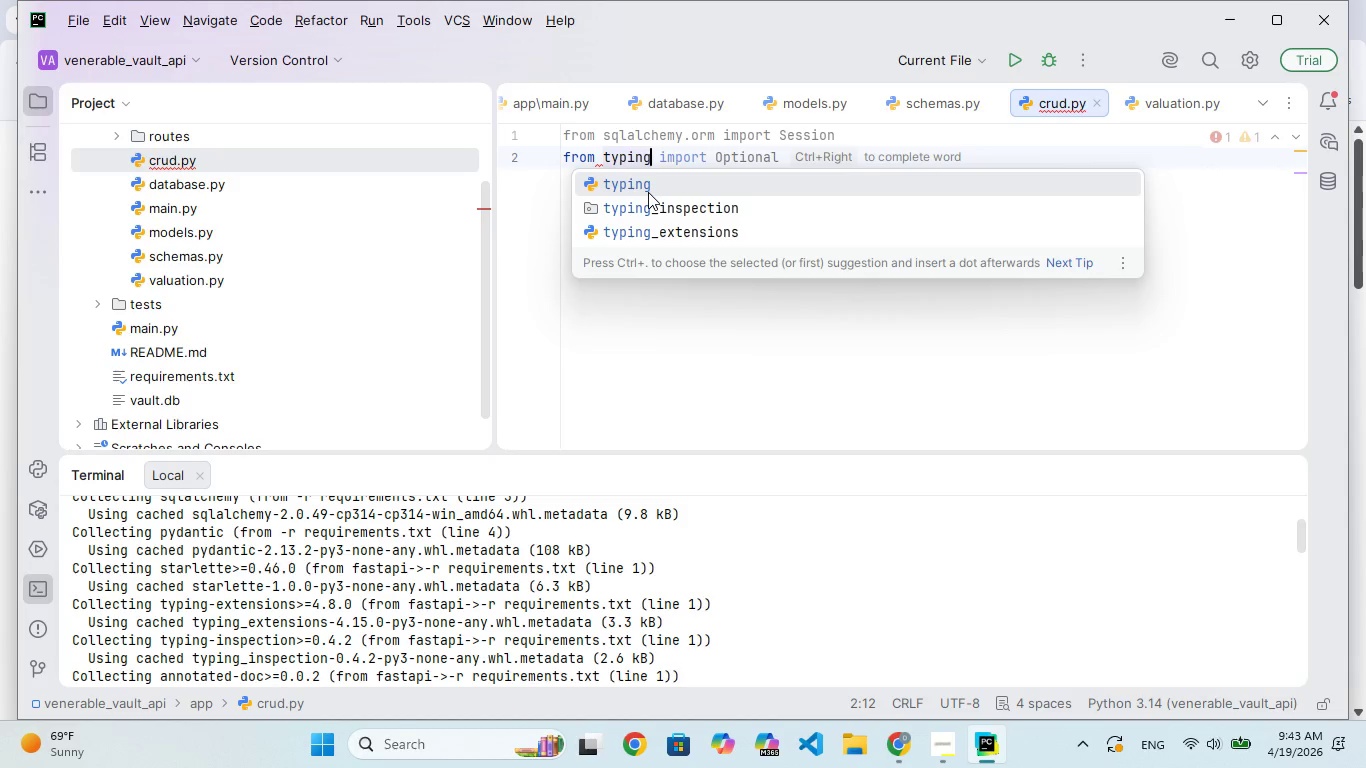 
wait(7.22)
 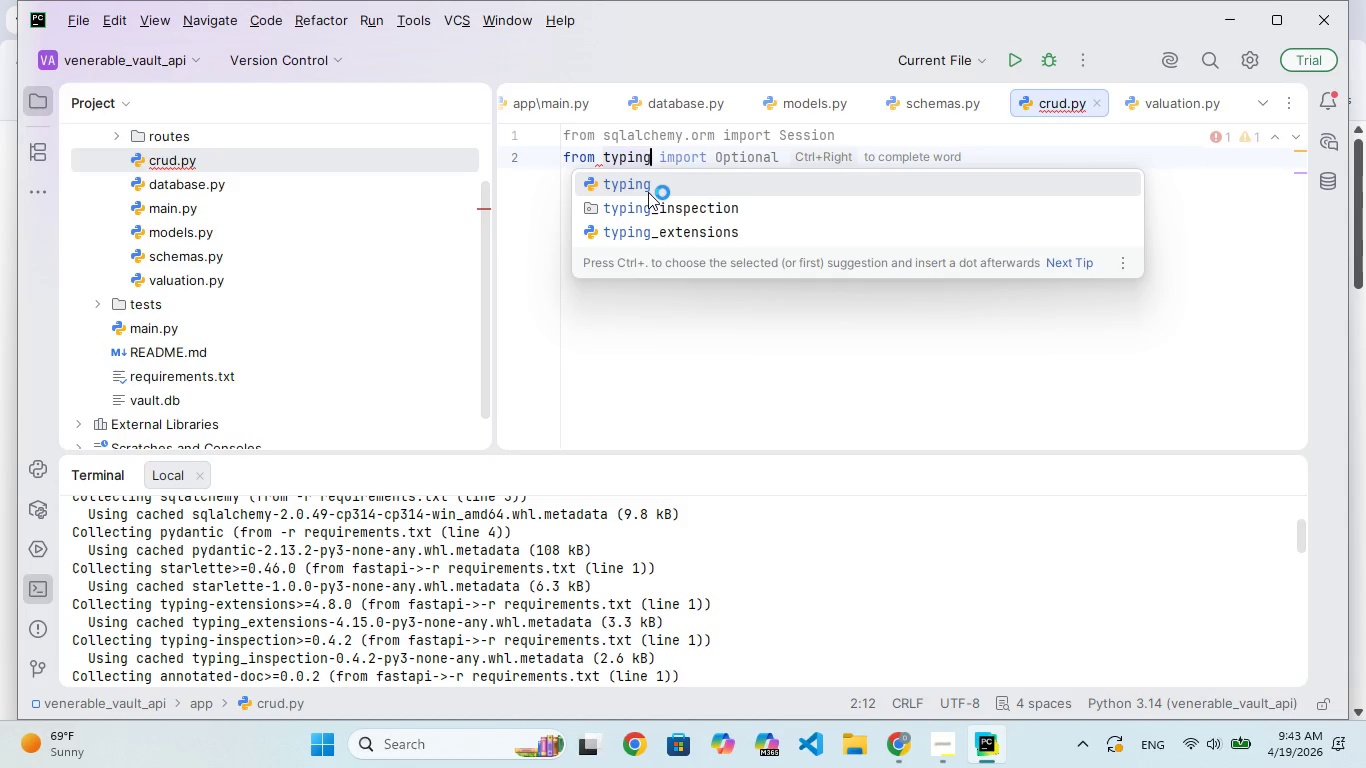 
type( import O)
key(Backspace)
key(Backspace)
key(Backspace)
key(Backspace)
key(Backspace)
key(Backspace)
key(Backspace)
 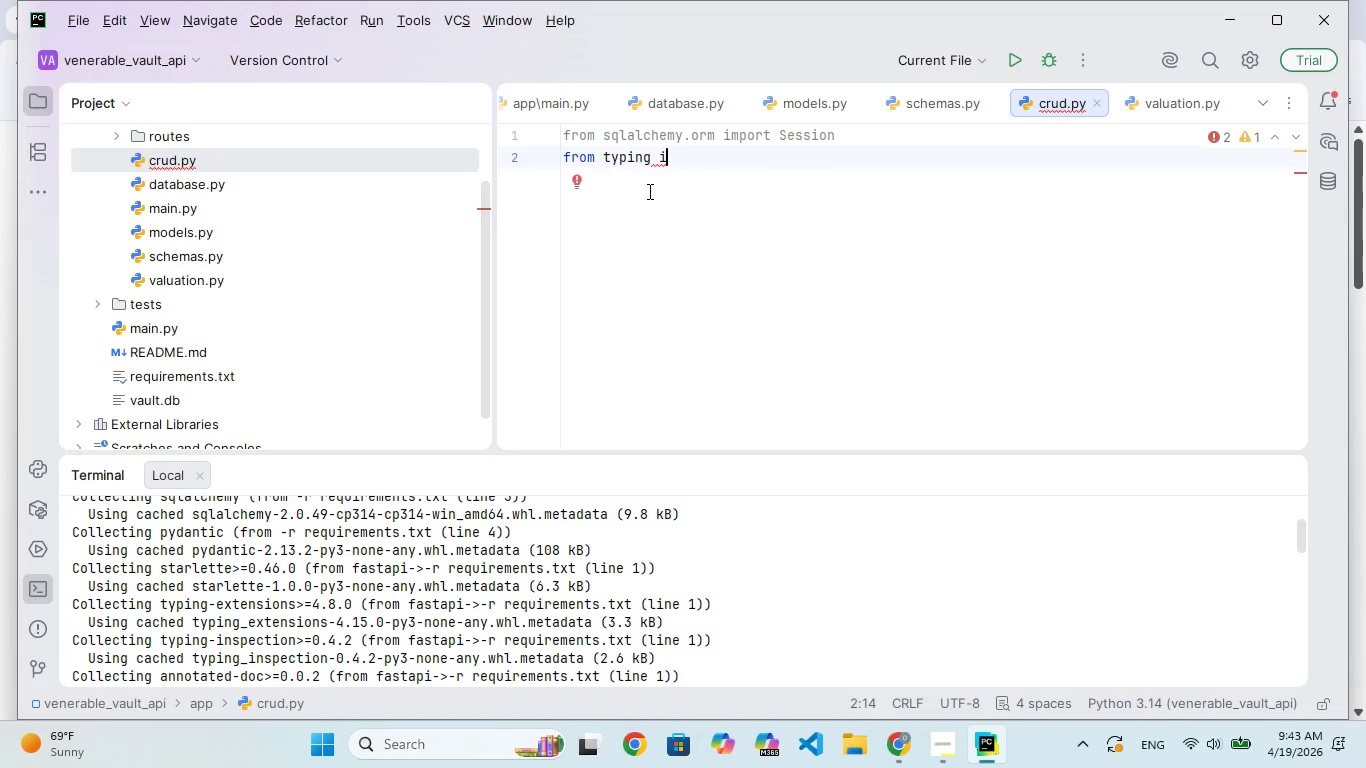 
wait(21.53)
 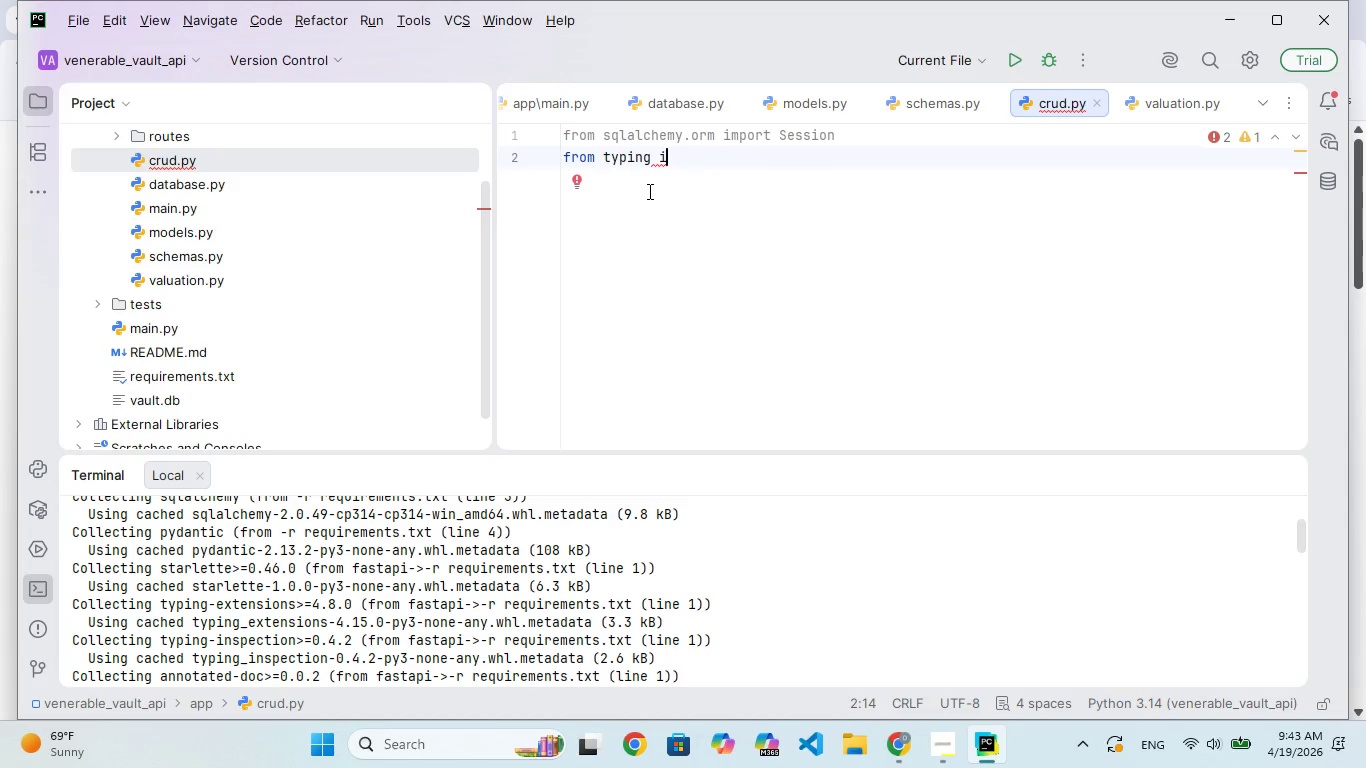 
key(Backspace)
 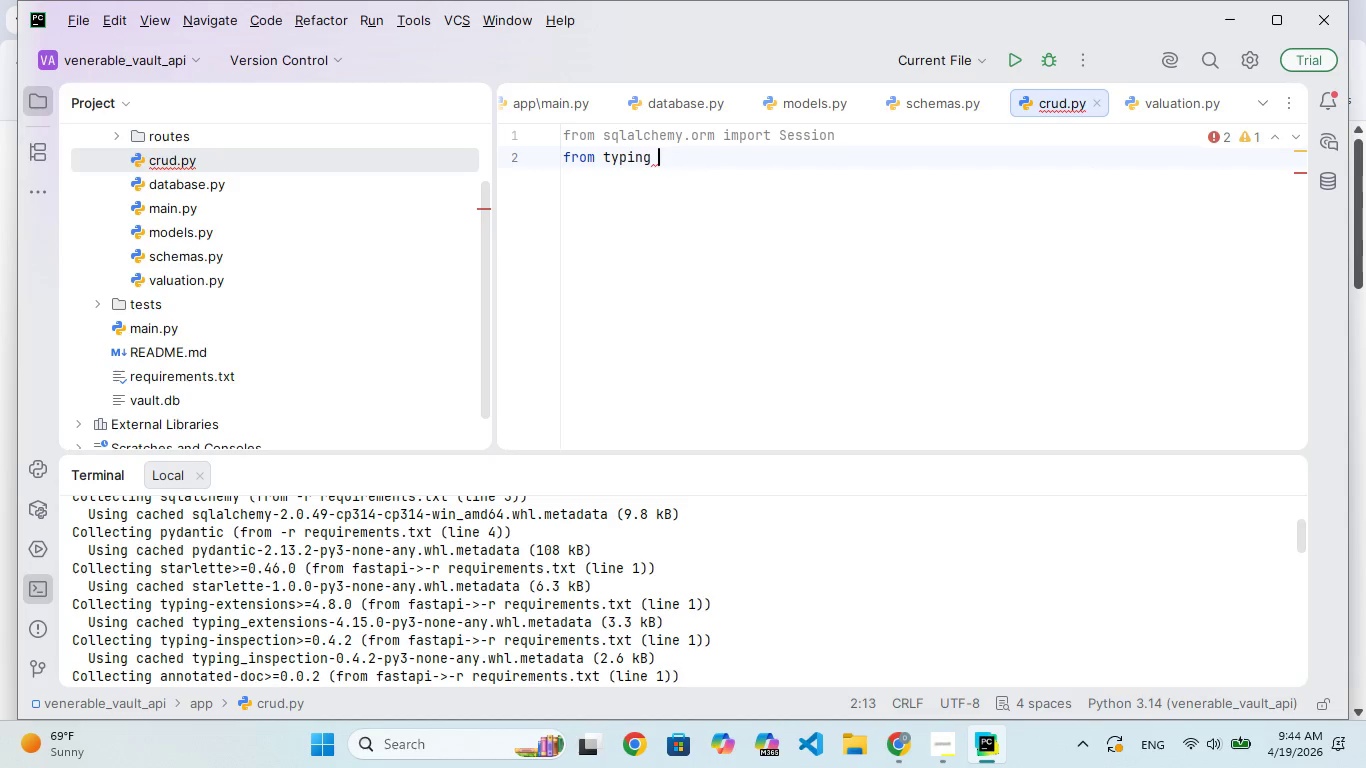 
key(Backspace)
 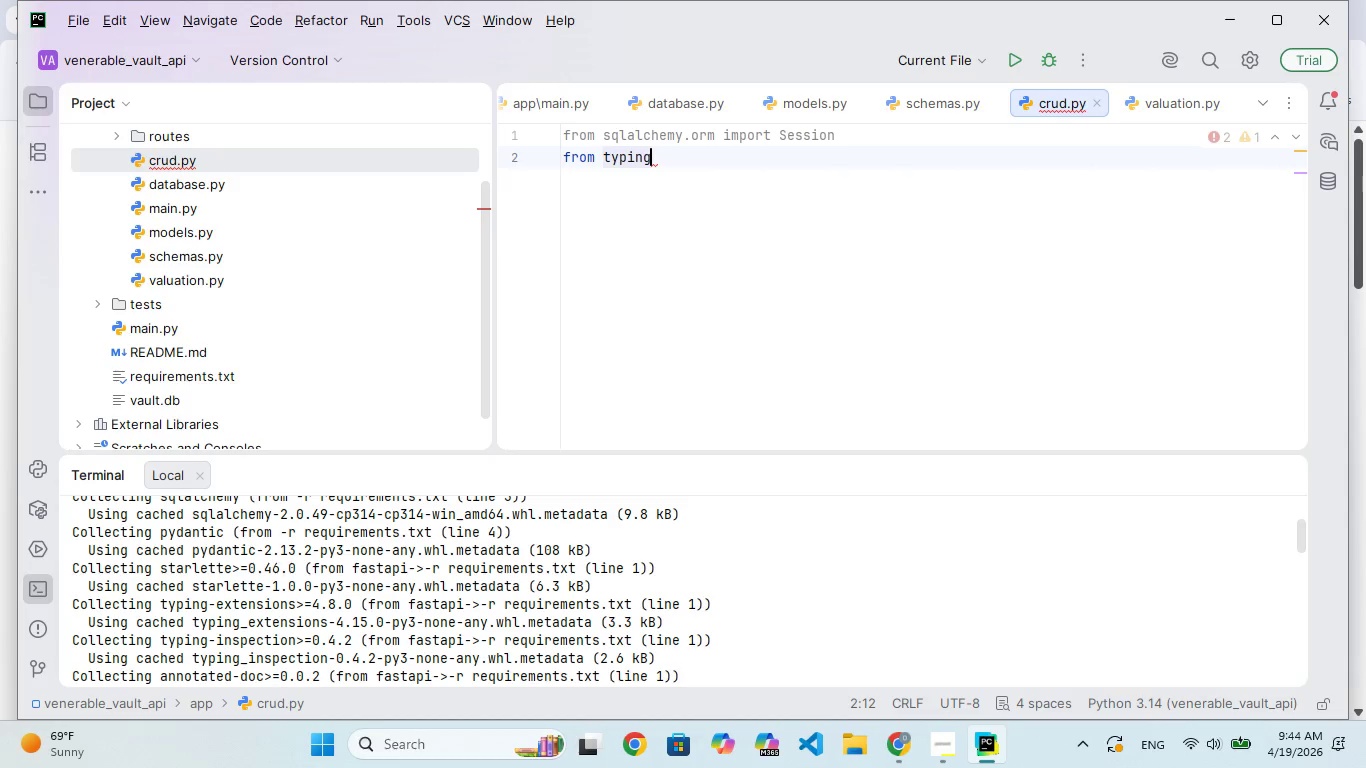 
key(Home)
 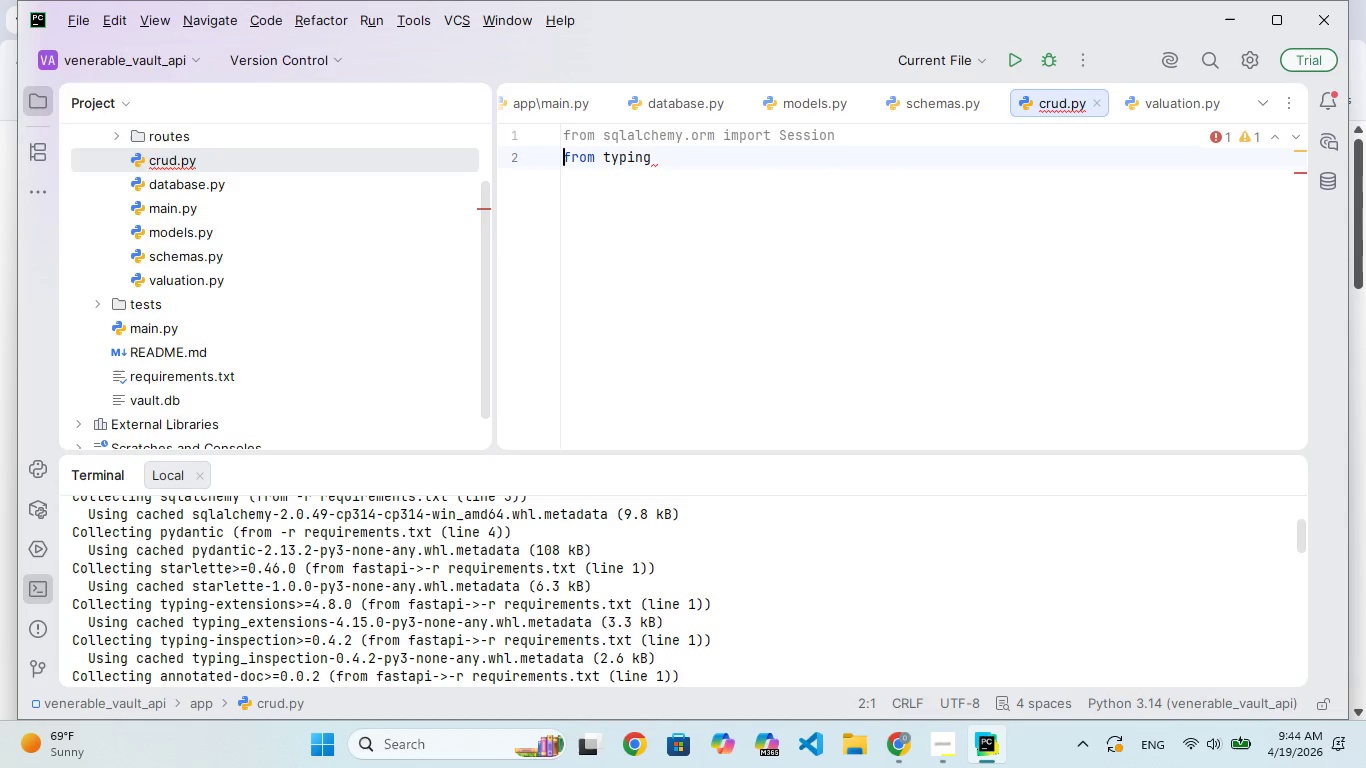 
key(Home)
 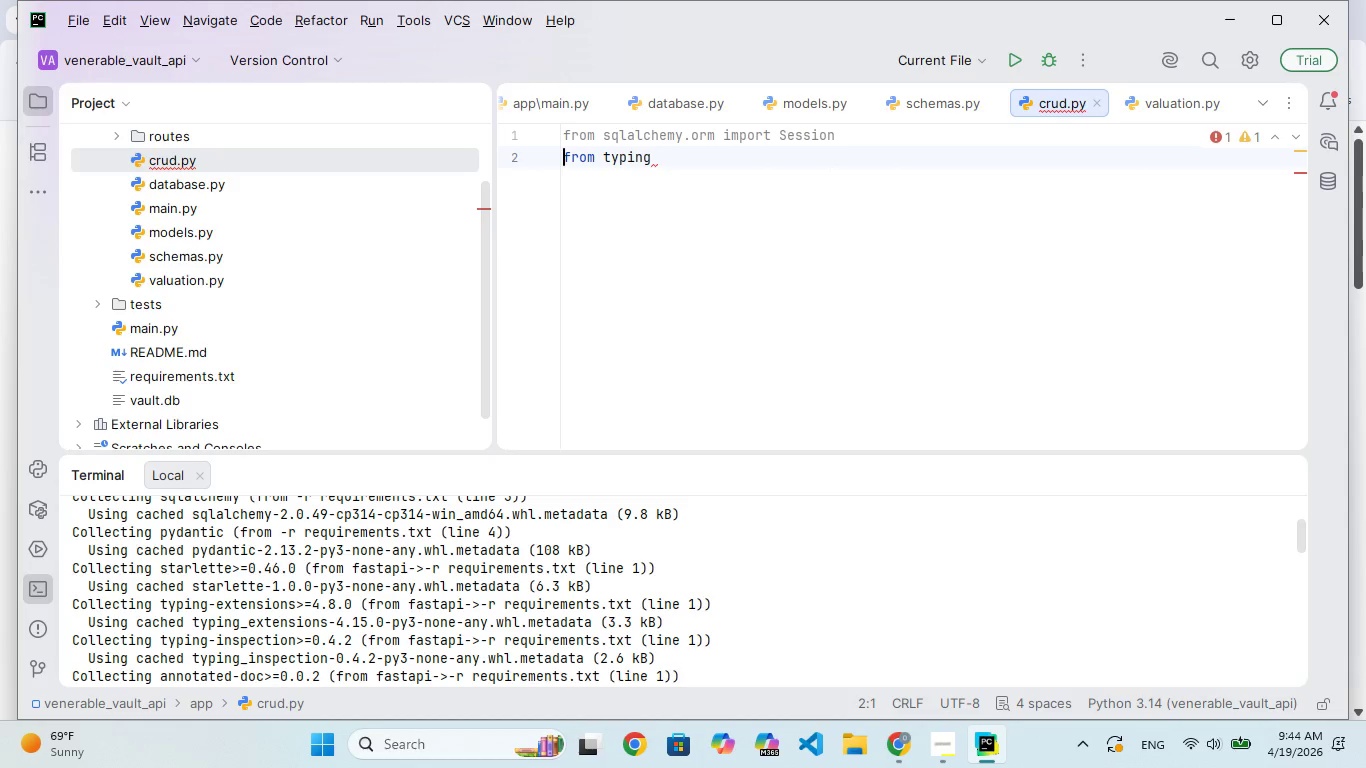 
key(Home)
 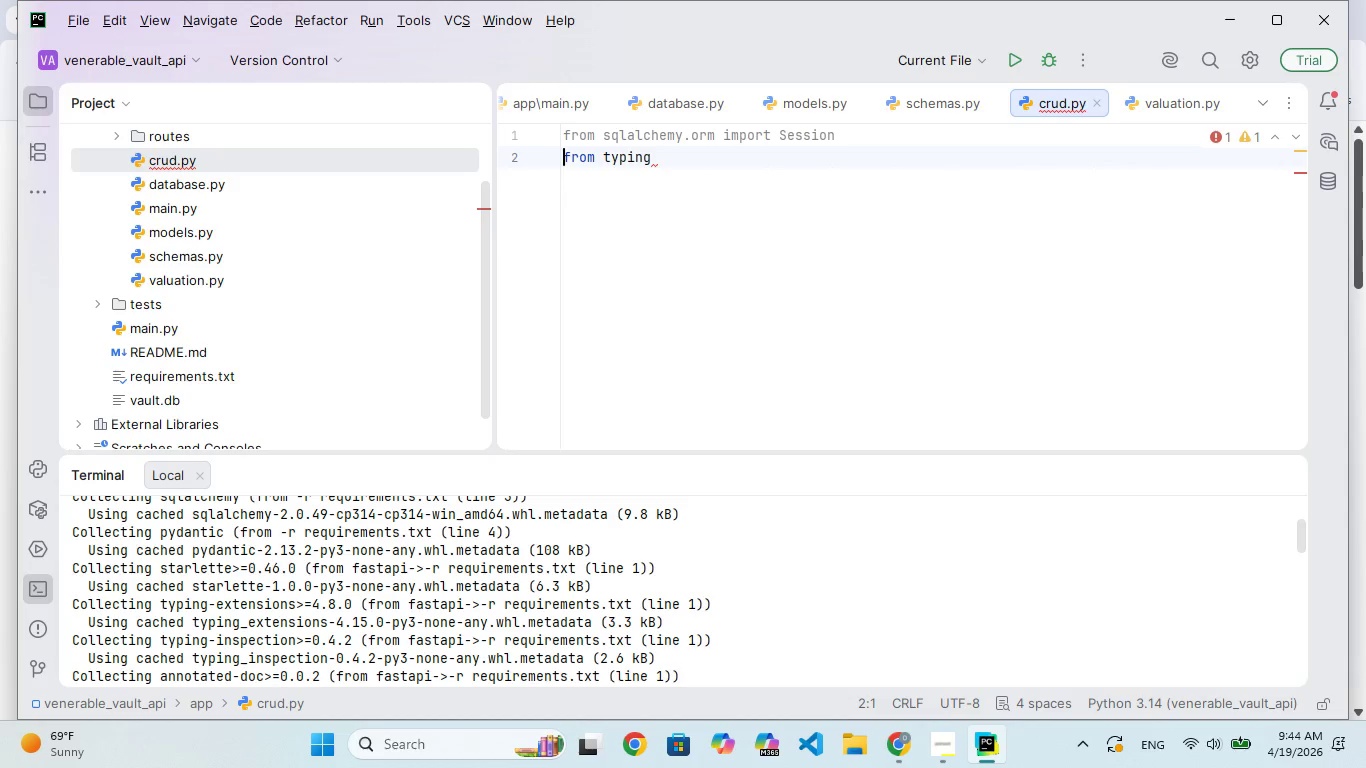 
hold_key(key=ArrowRight, duration=0.77)
 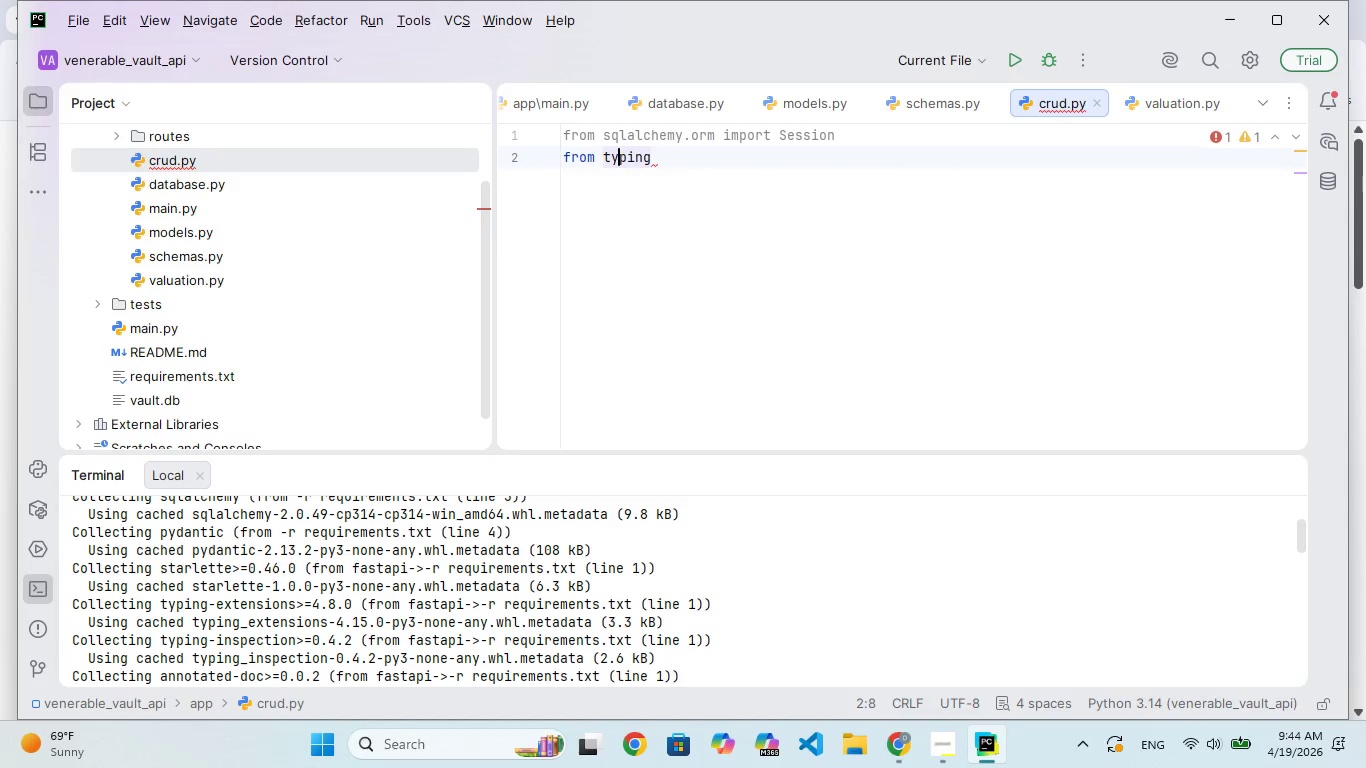 
key(ArrowRight)
 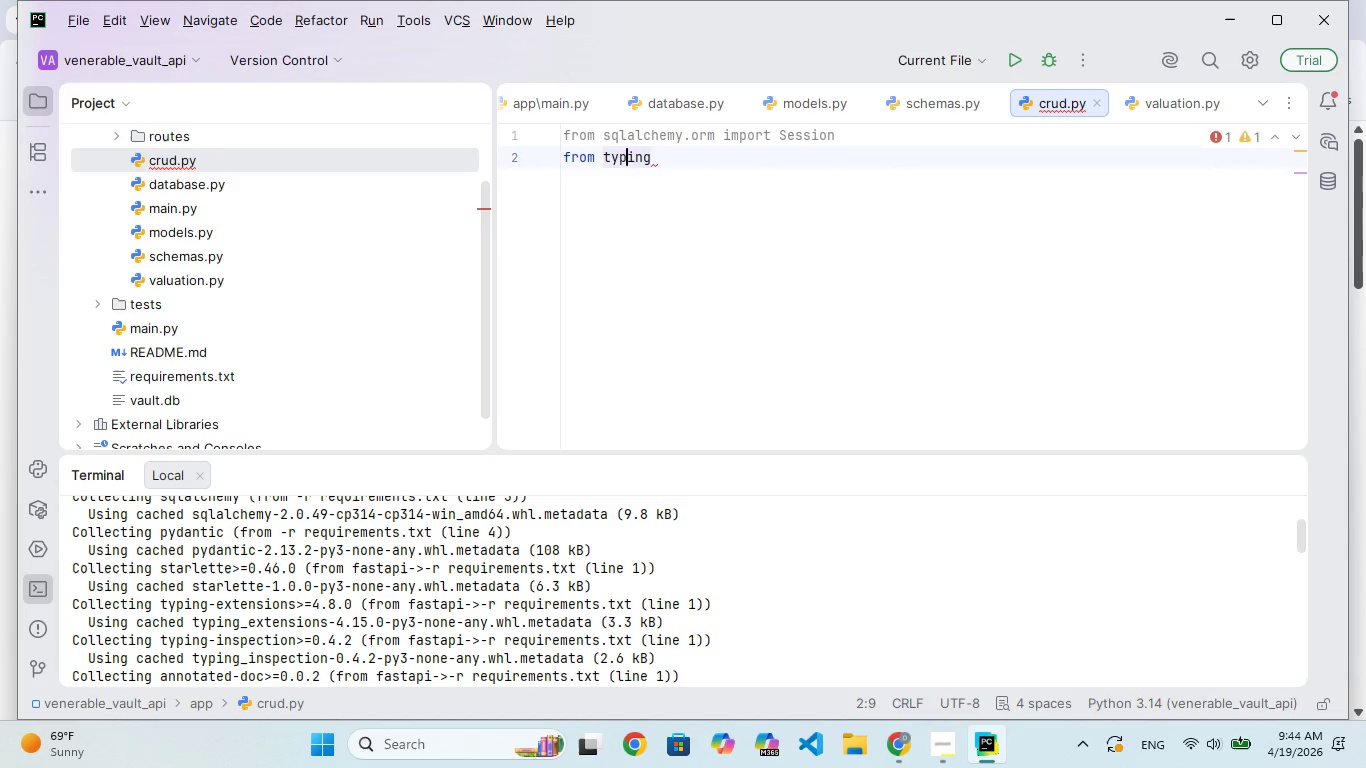 
key(ArrowRight)
 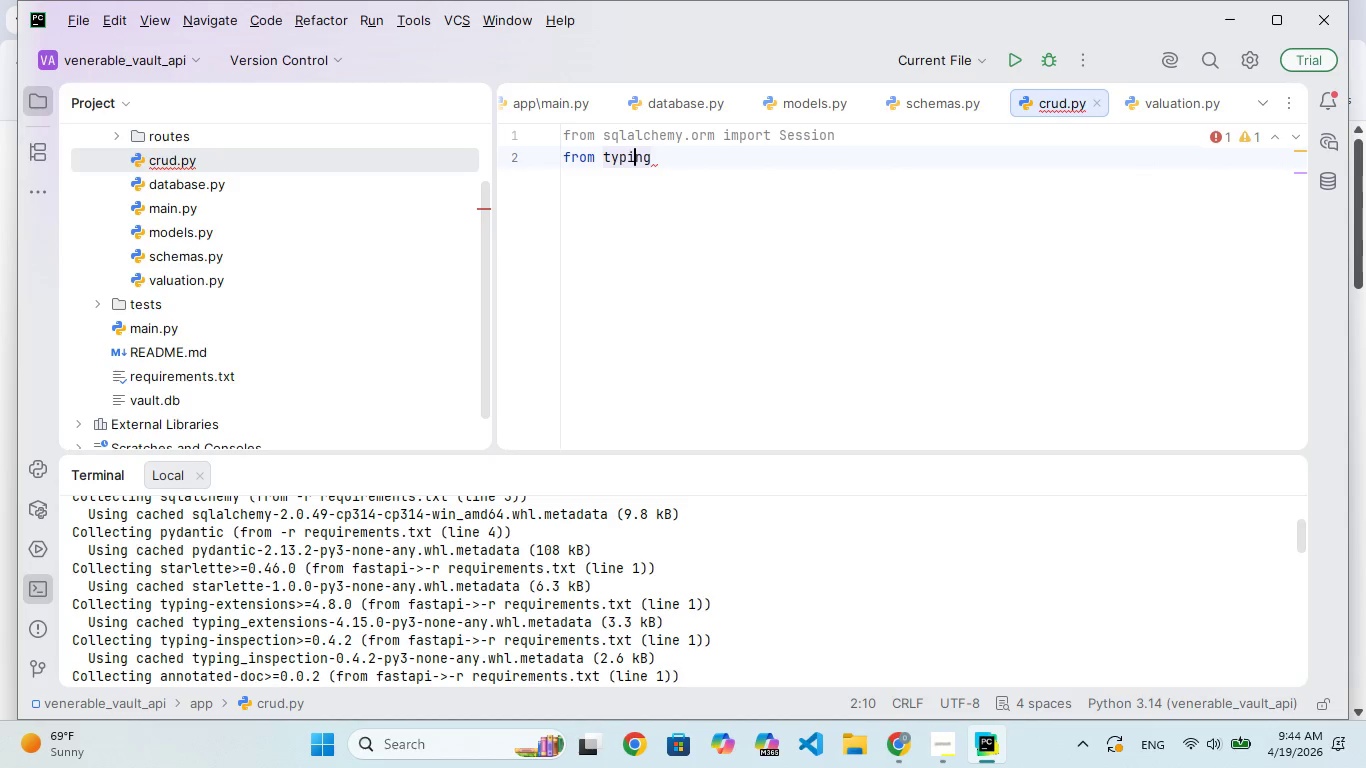 
key(ArrowRight)
 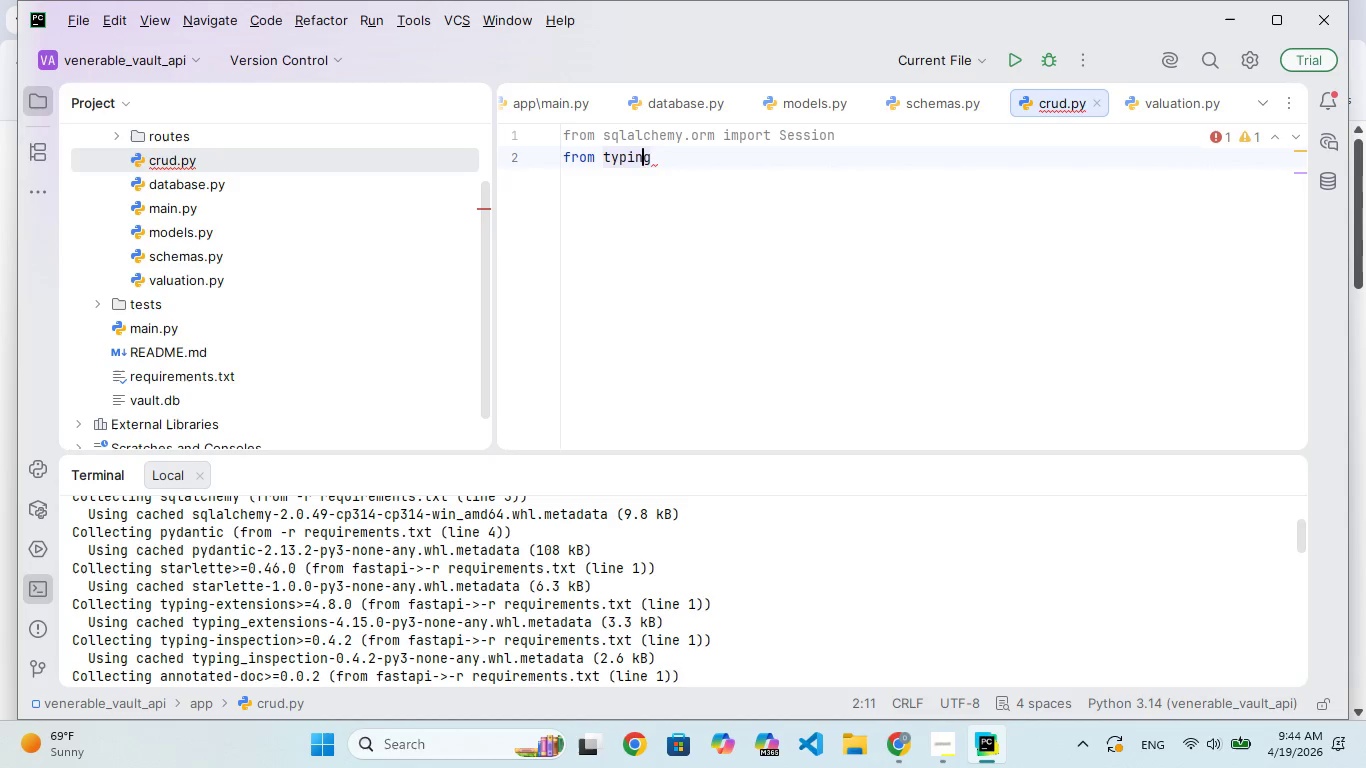 
key(ArrowRight)
 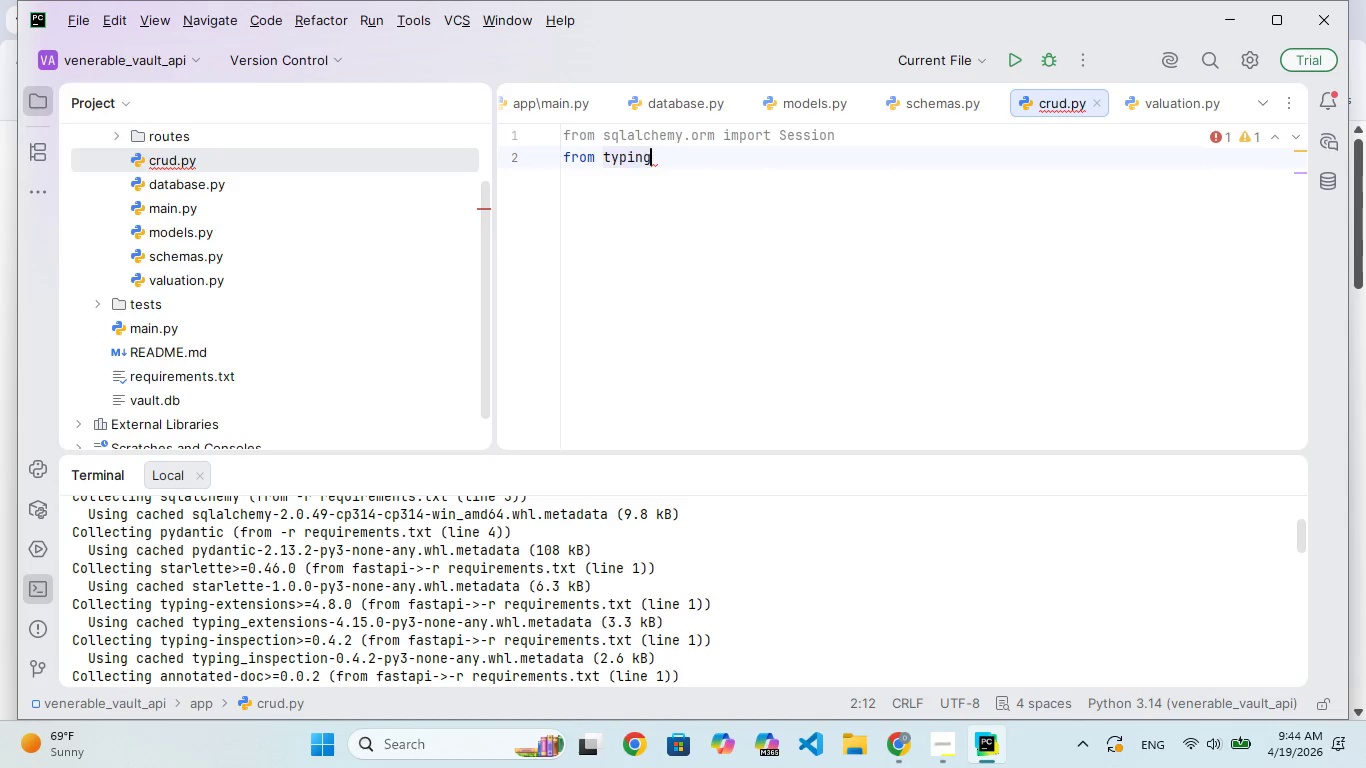 
key(Backspace)
key(Backspace)
key(Backspace)
key(Backspace)
key(Backspace)
key(Backspace)
key(Backspace)
type( . import models, schema)
 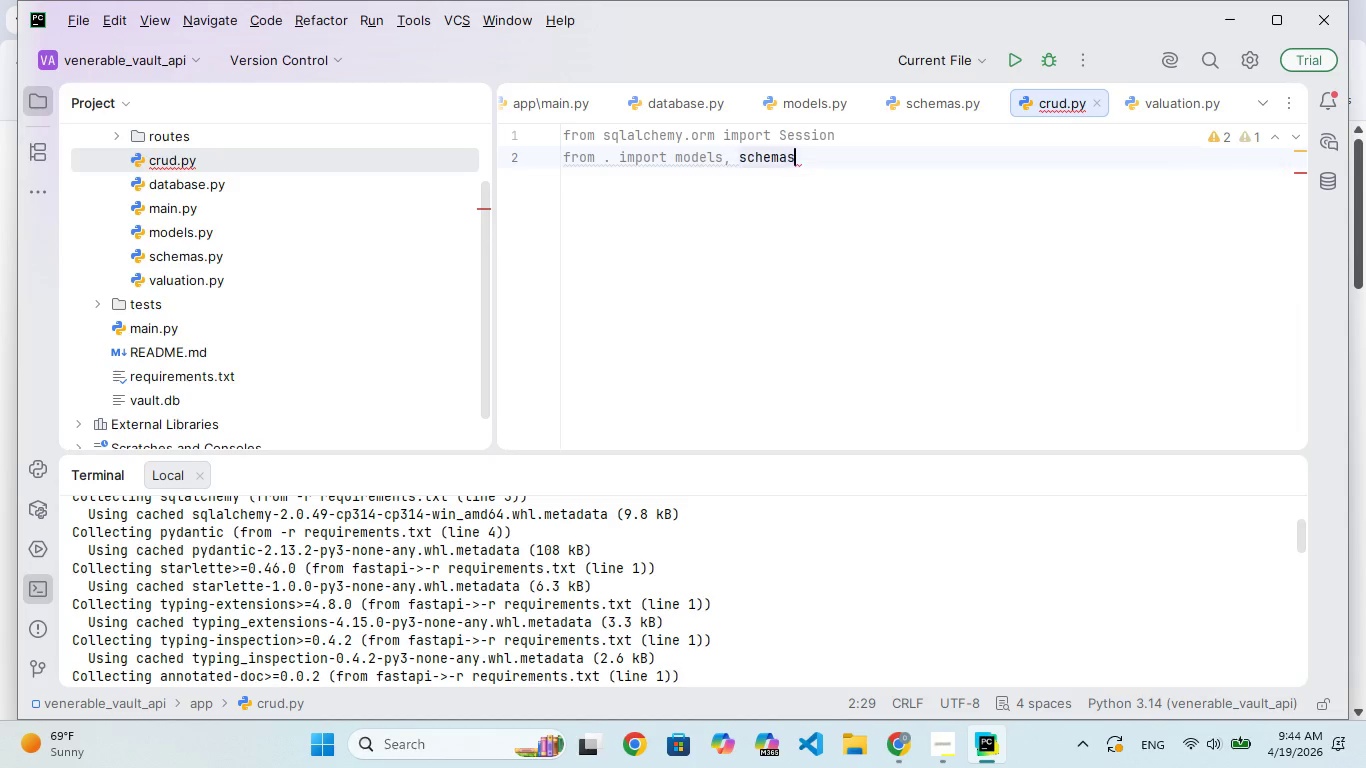 
key(Enter)
 